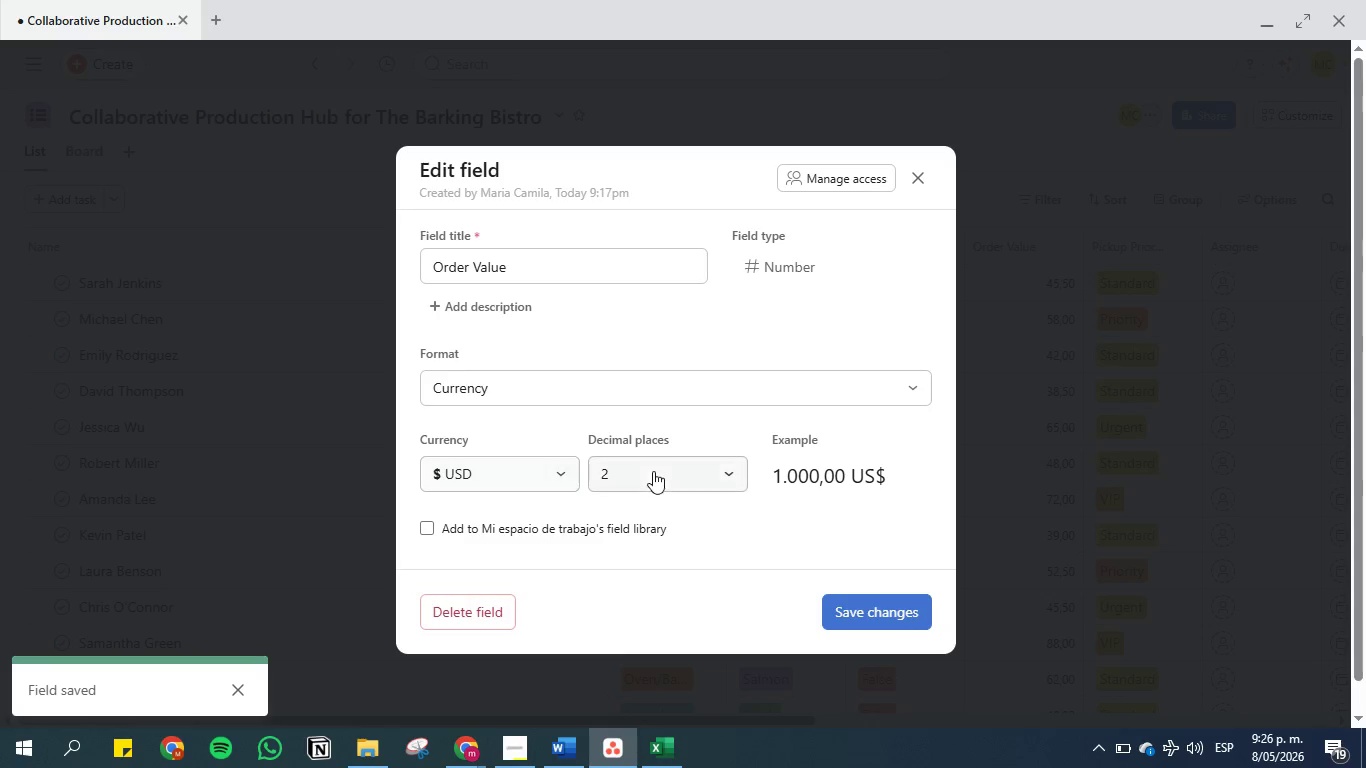 
left_click([696, 476])
 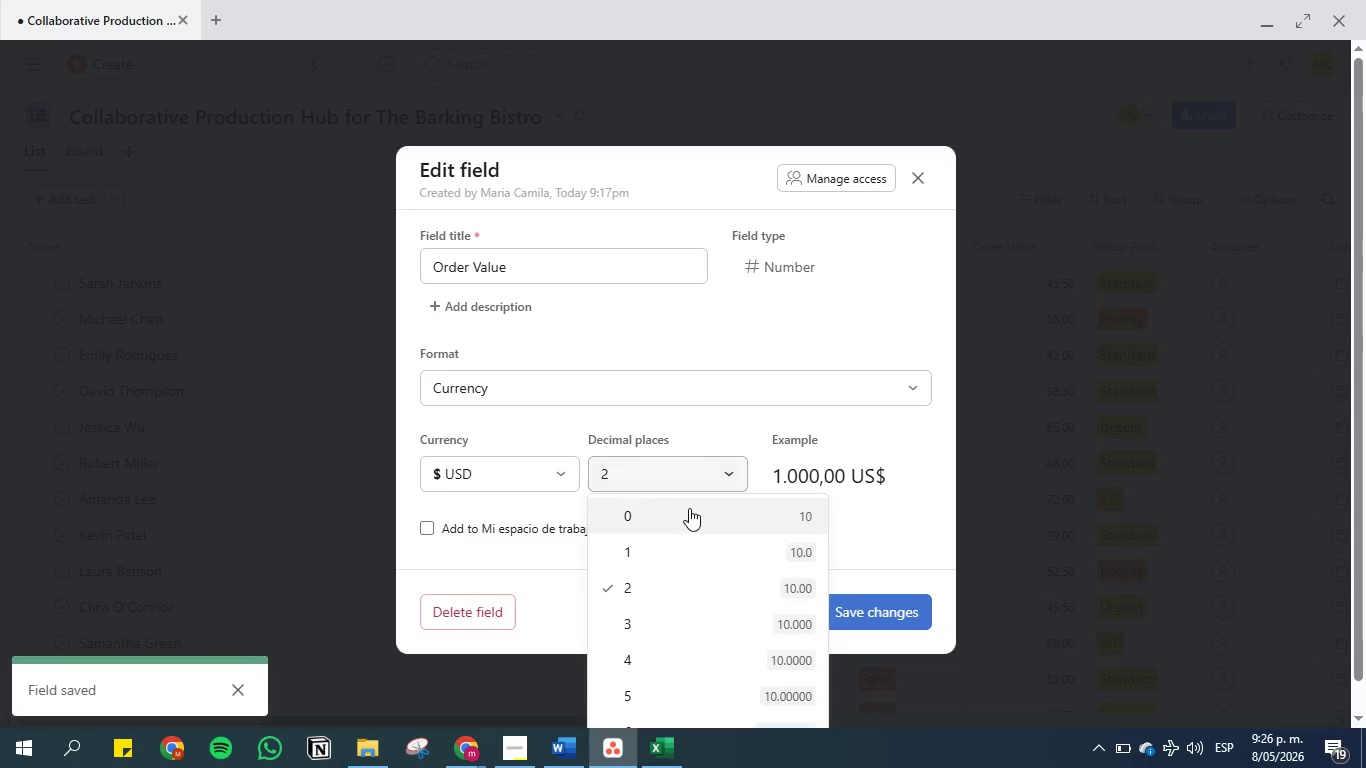 
left_click([687, 512])
 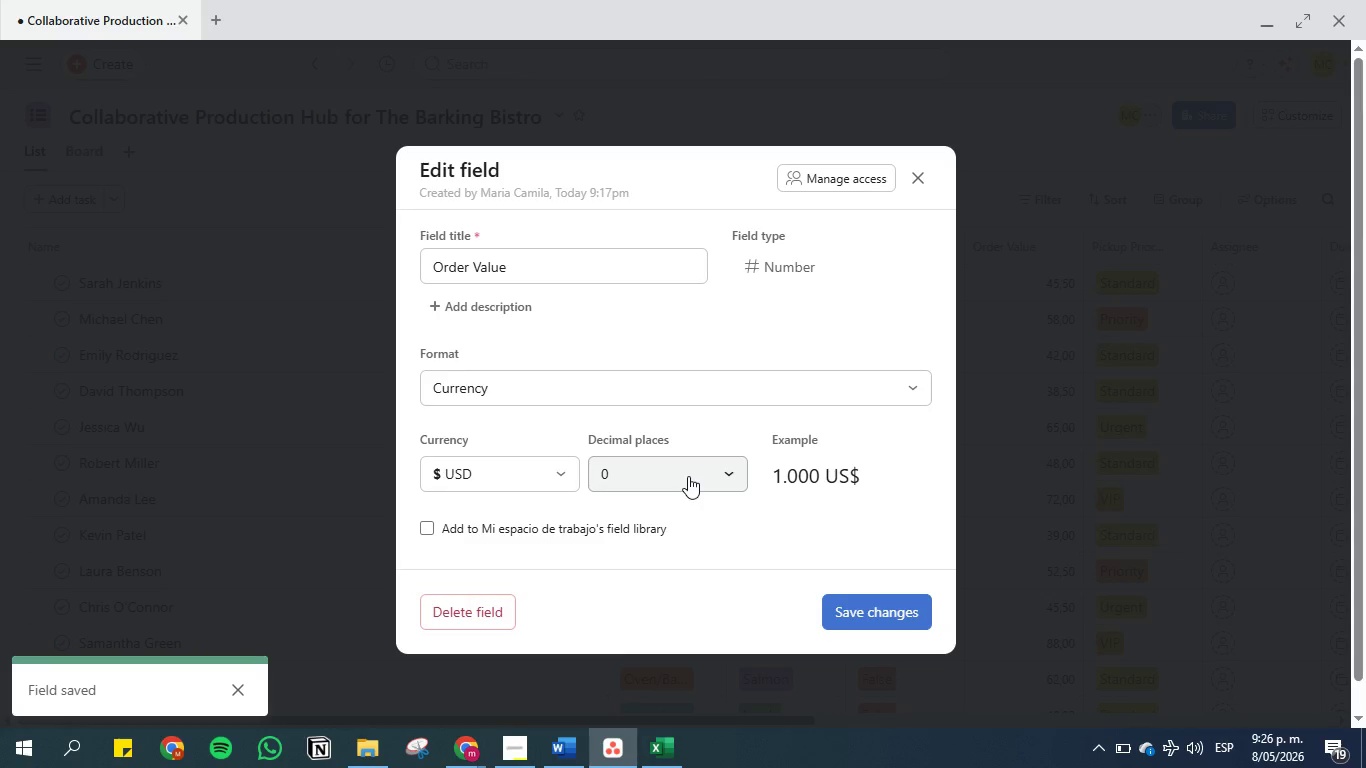 
left_click([688, 476])
 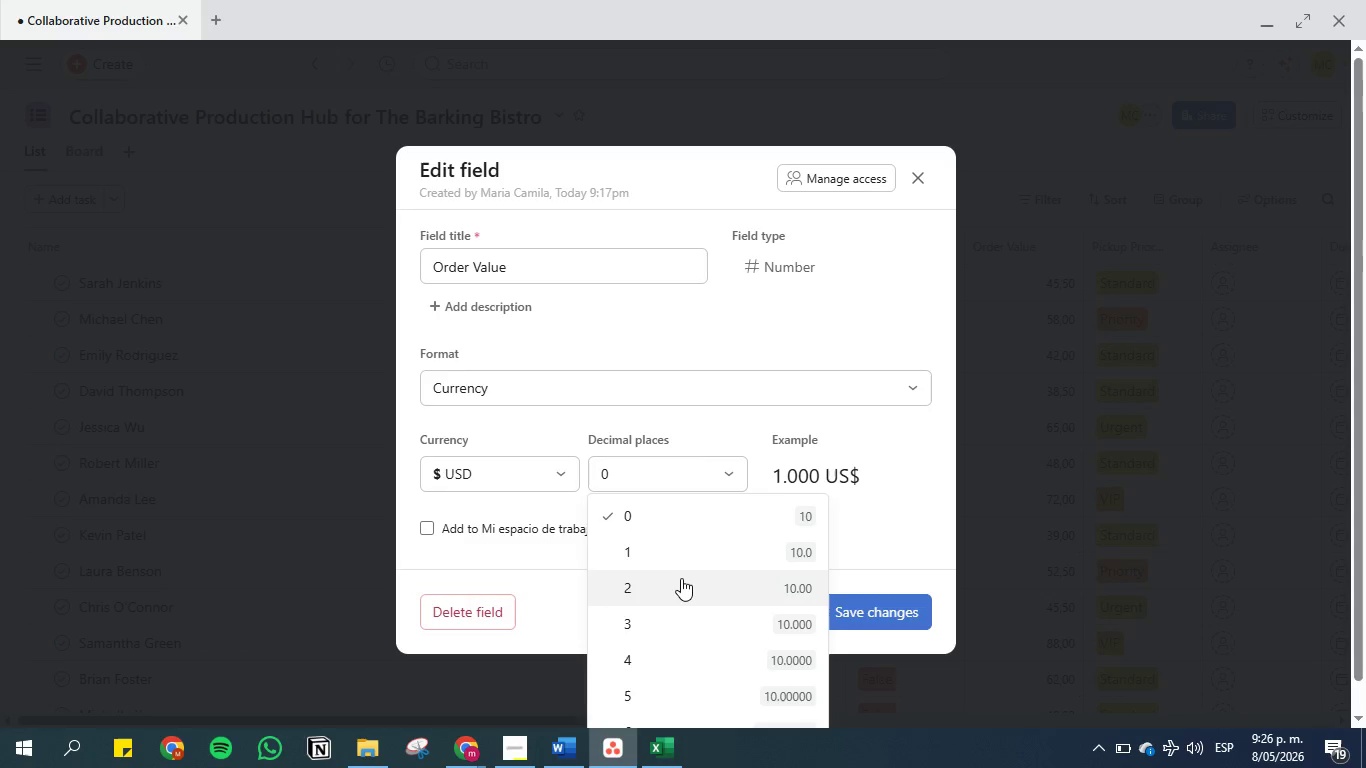 
left_click([681, 583])
 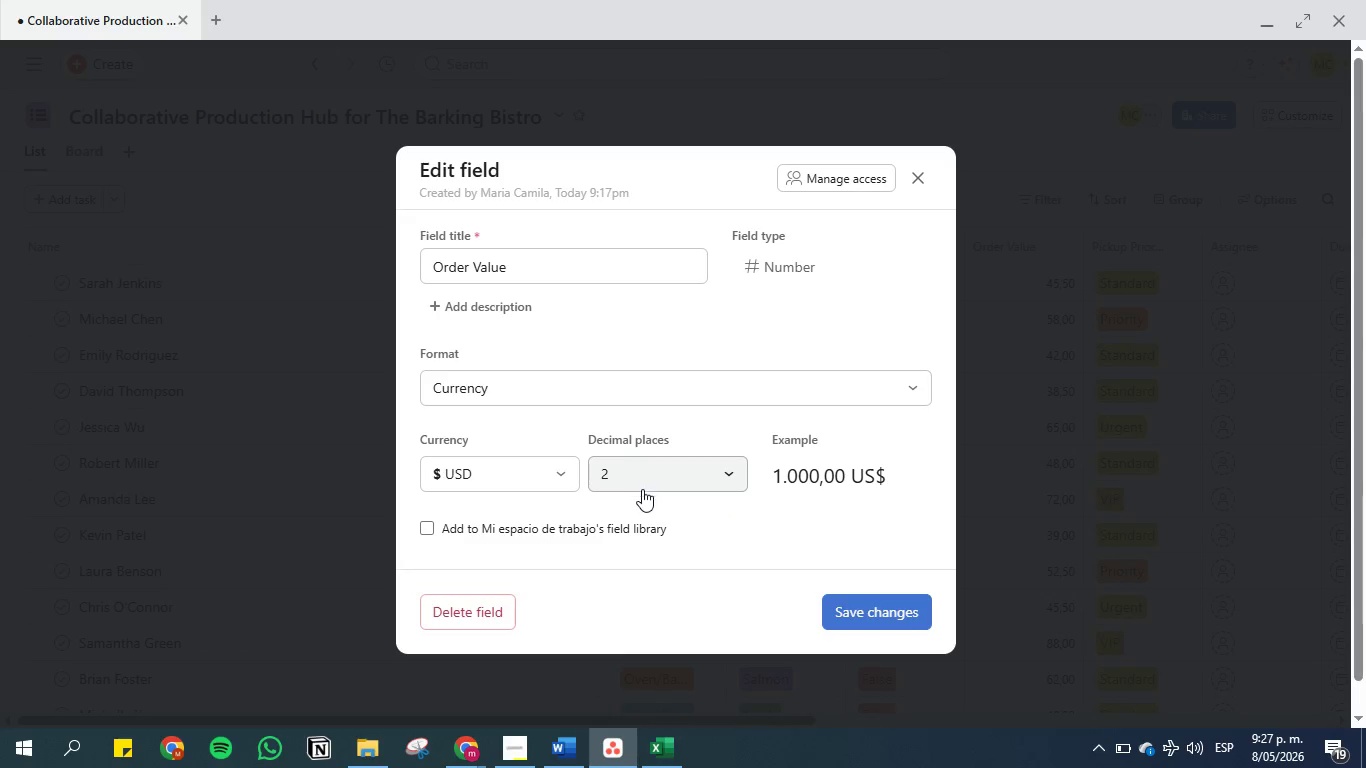 
mouse_move([891, 604])
 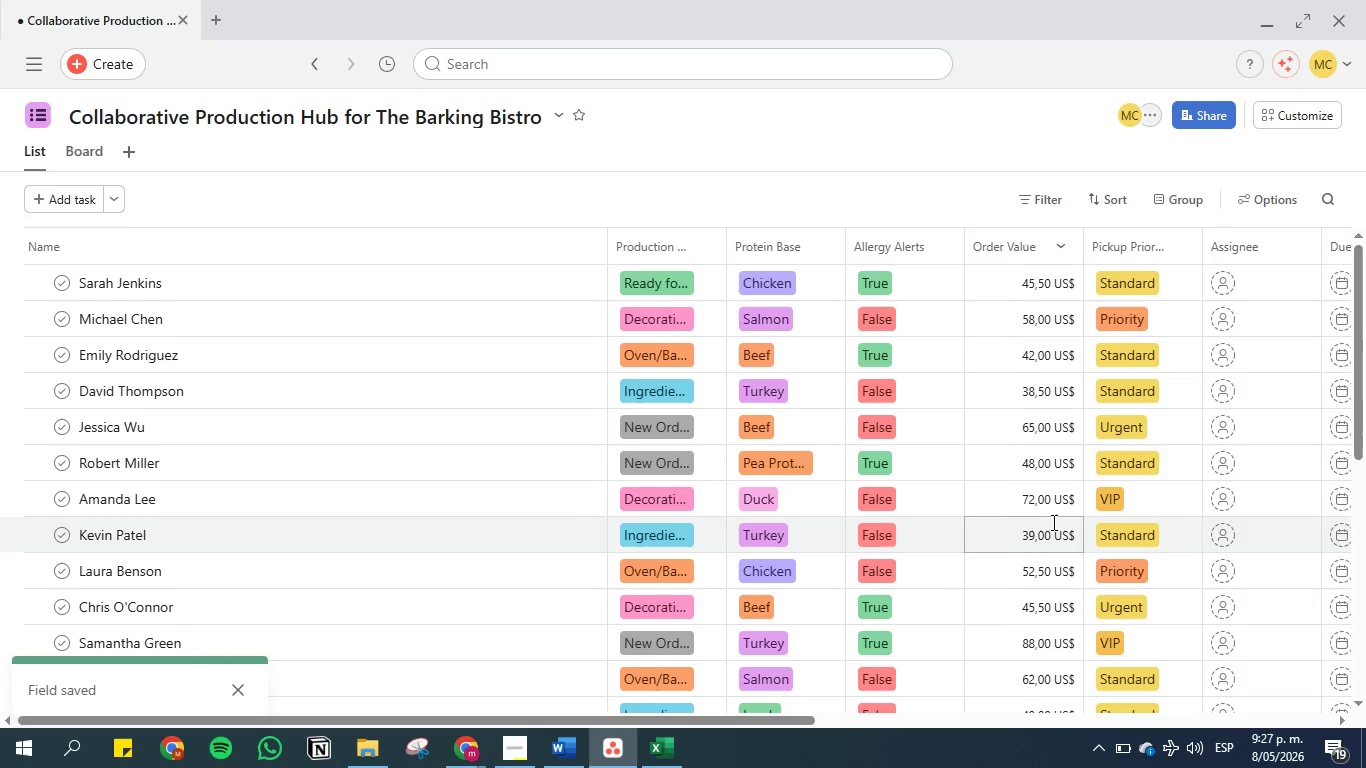 
scroll: coordinate [1052, 522], scroll_direction: down, amount: 5.0
 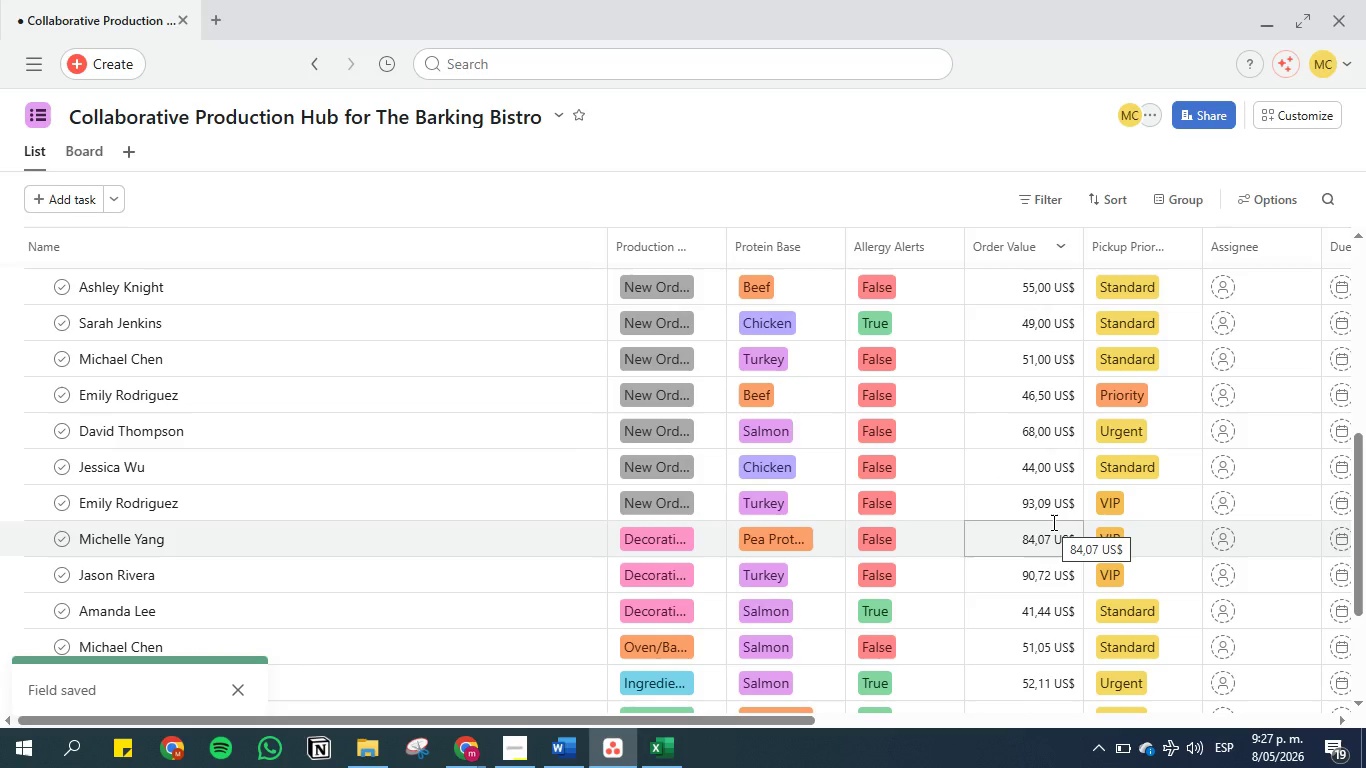 
scroll: coordinate [1052, 522], scroll_direction: up, amount: 19.0
 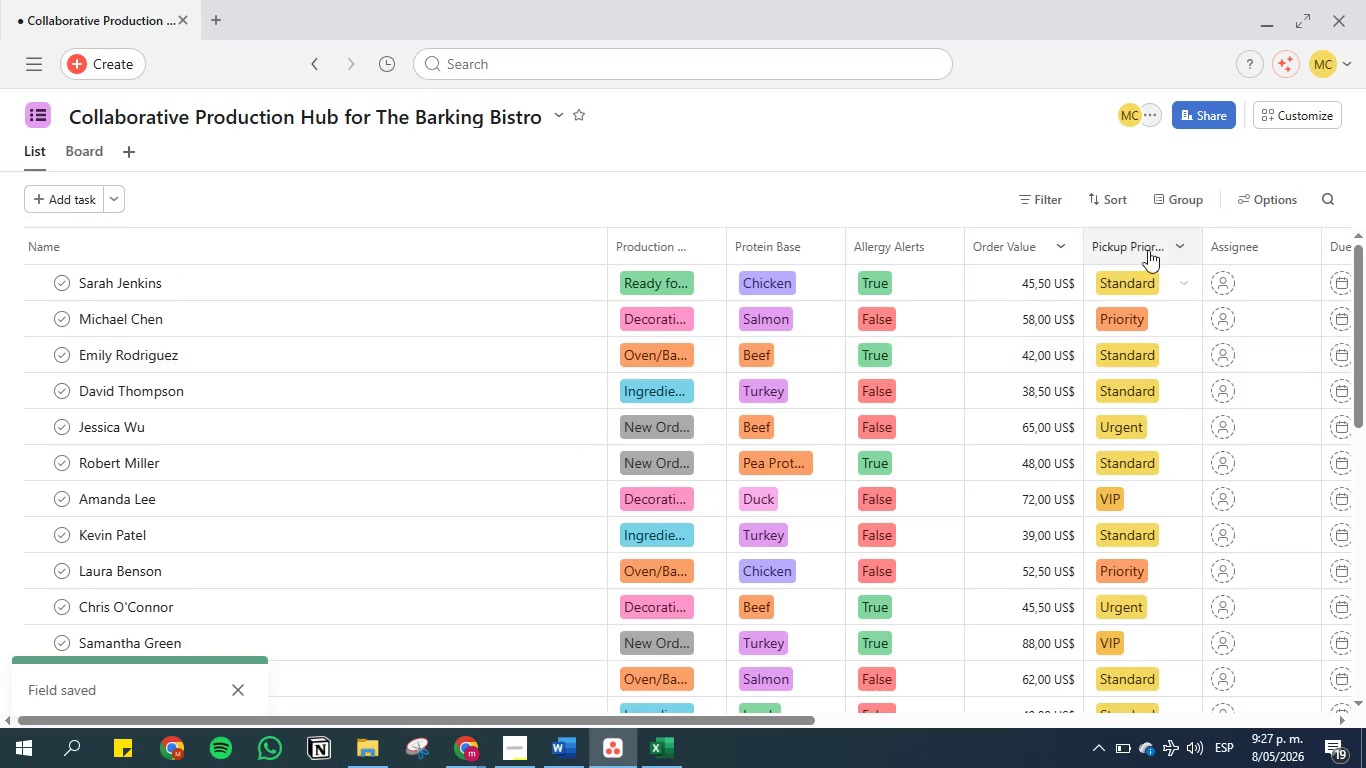 
left_click([1177, 247])
 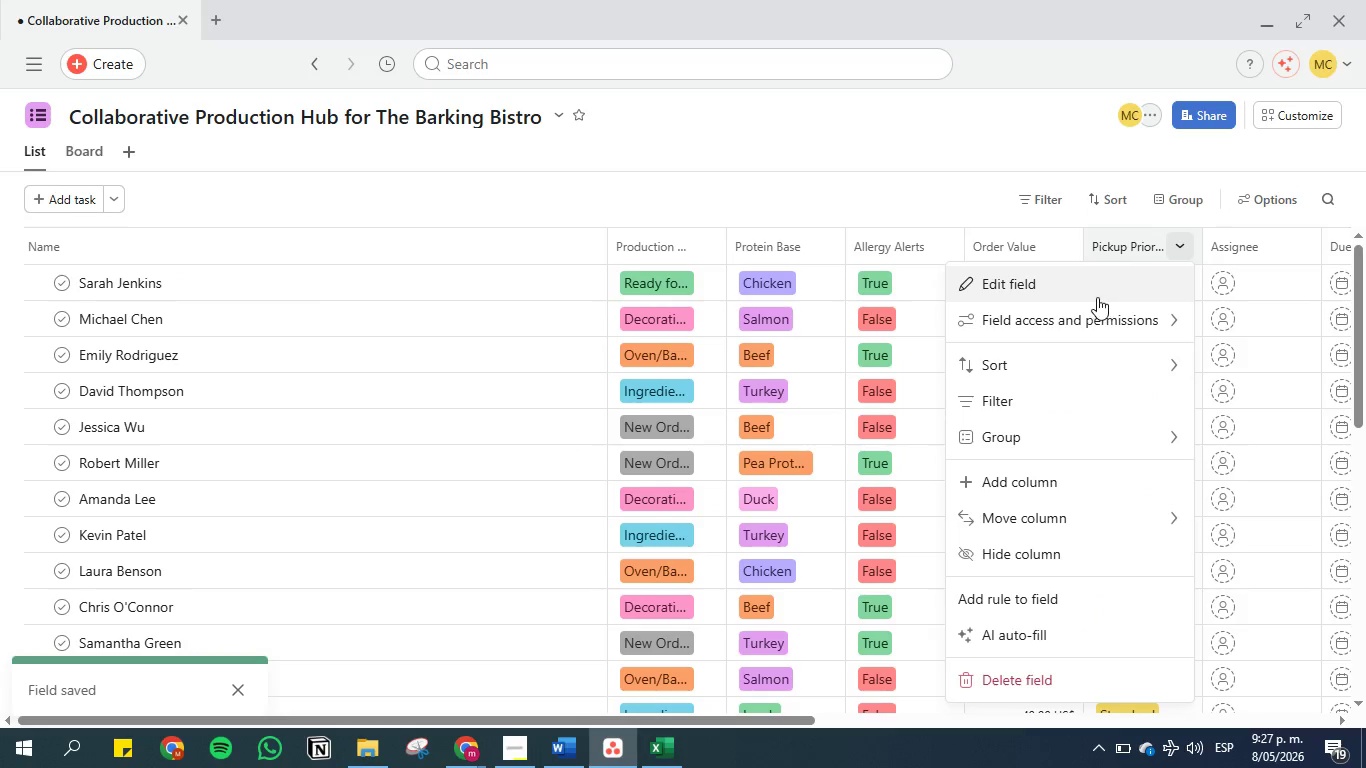 
left_click([1085, 287])
 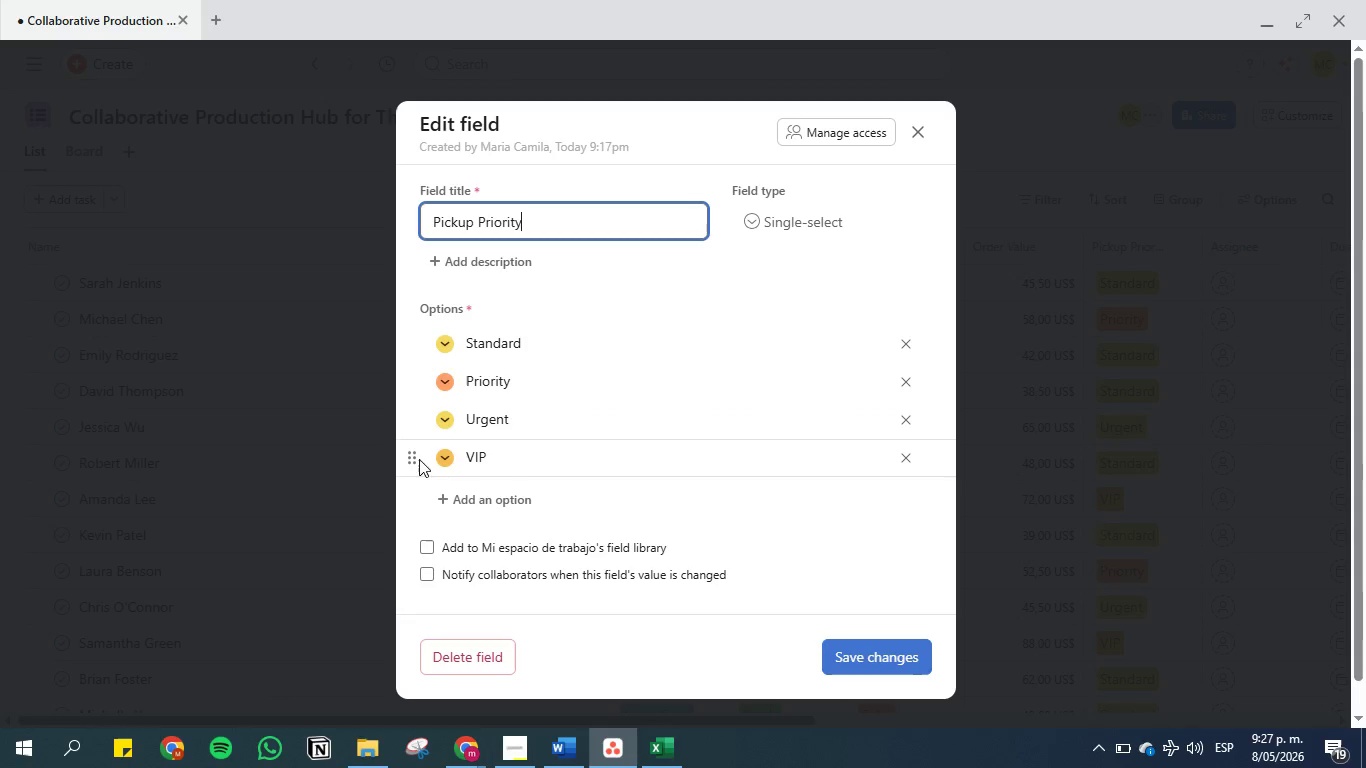 
left_click([444, 458])
 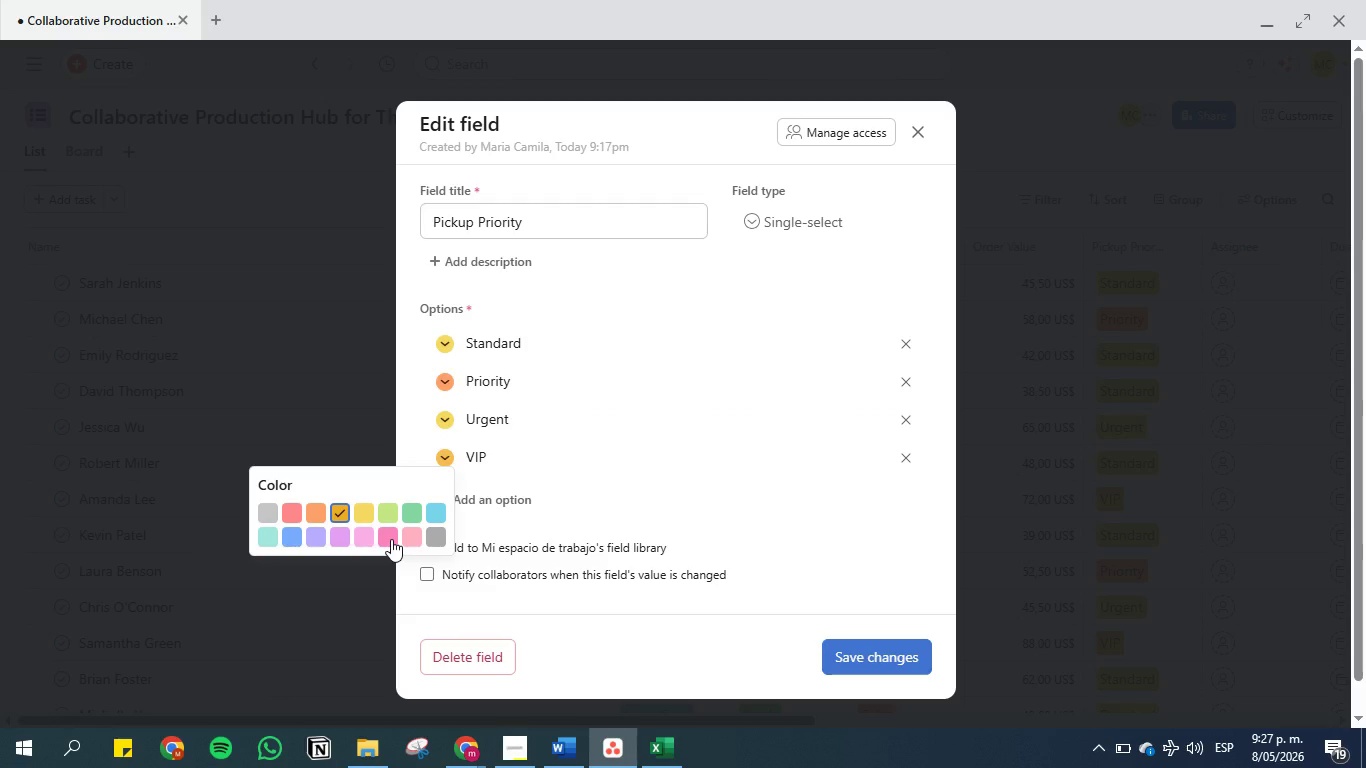 
left_click([391, 539])
 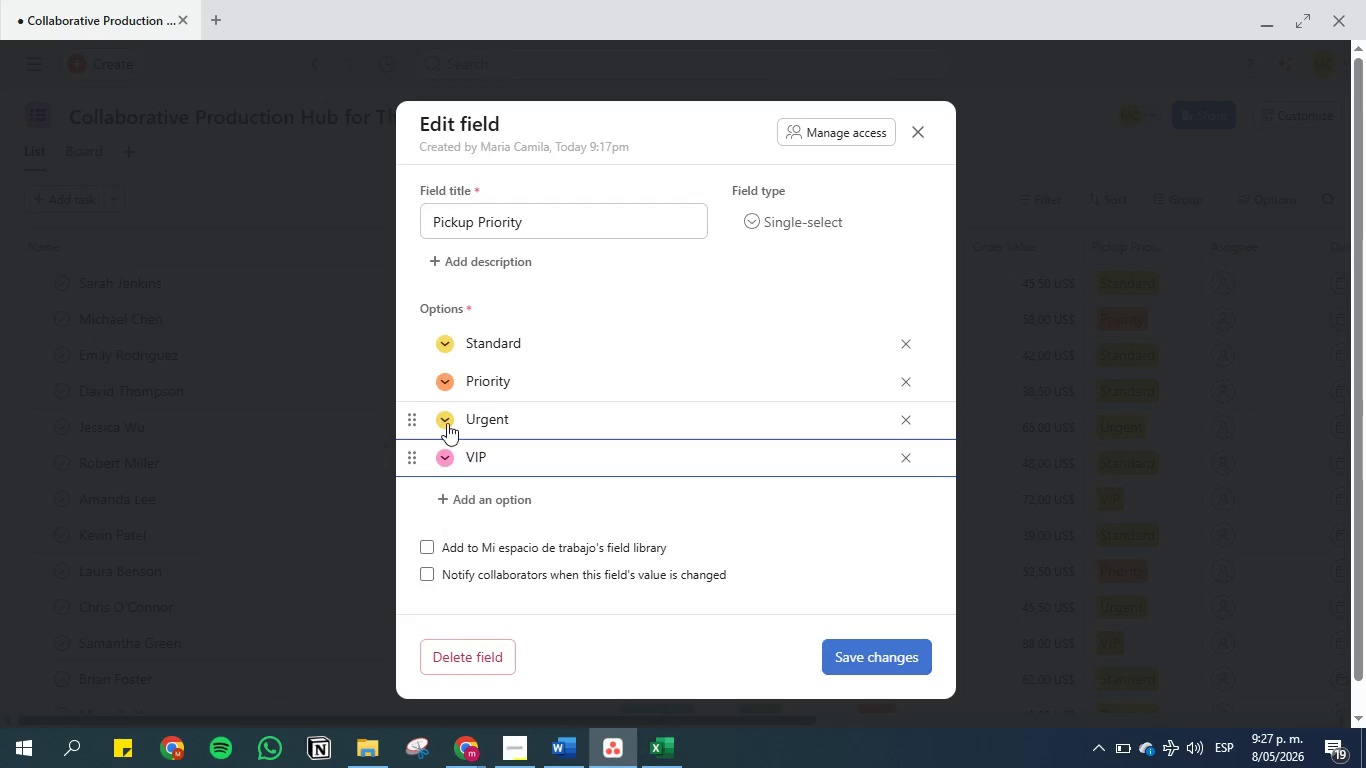 
left_click([447, 422])
 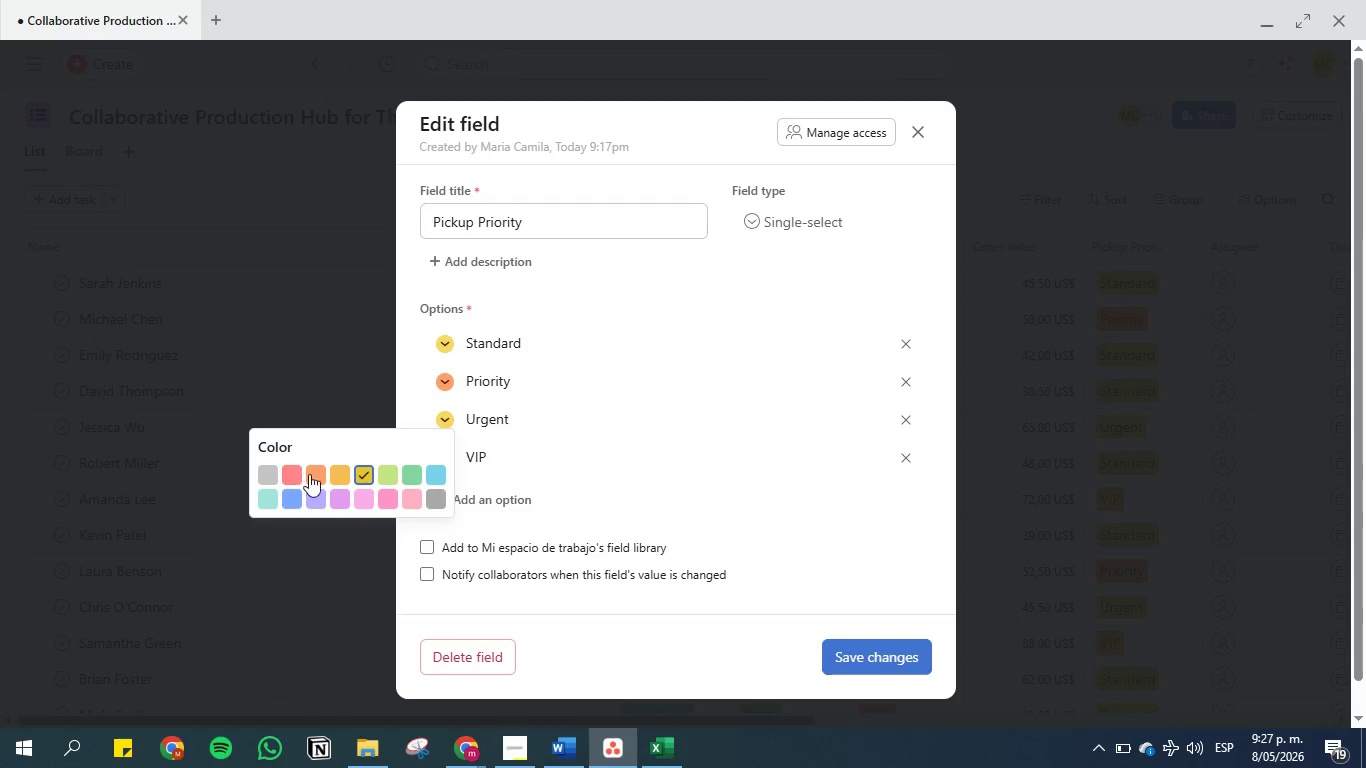 
left_click([294, 474])
 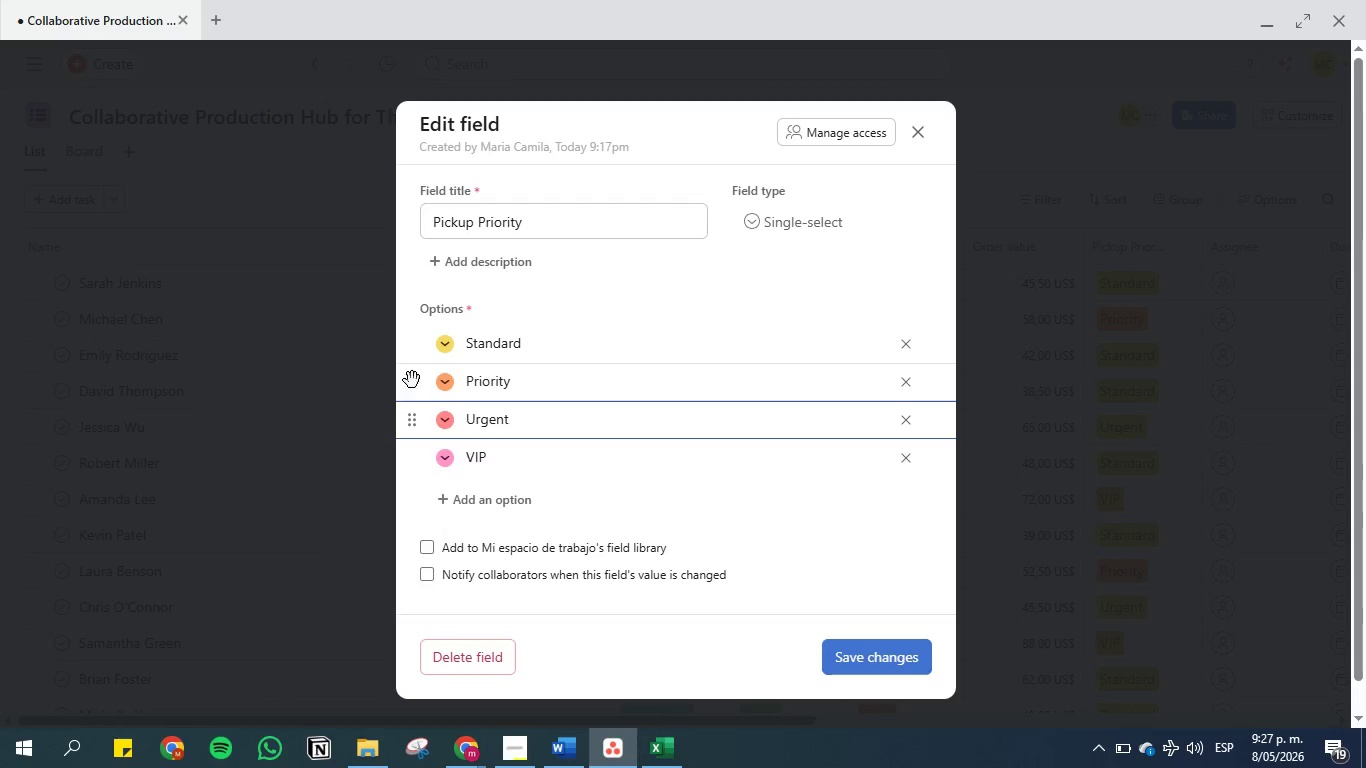 
left_click_drag(start_coordinate=[410, 387], to_coordinate=[420, 437])
 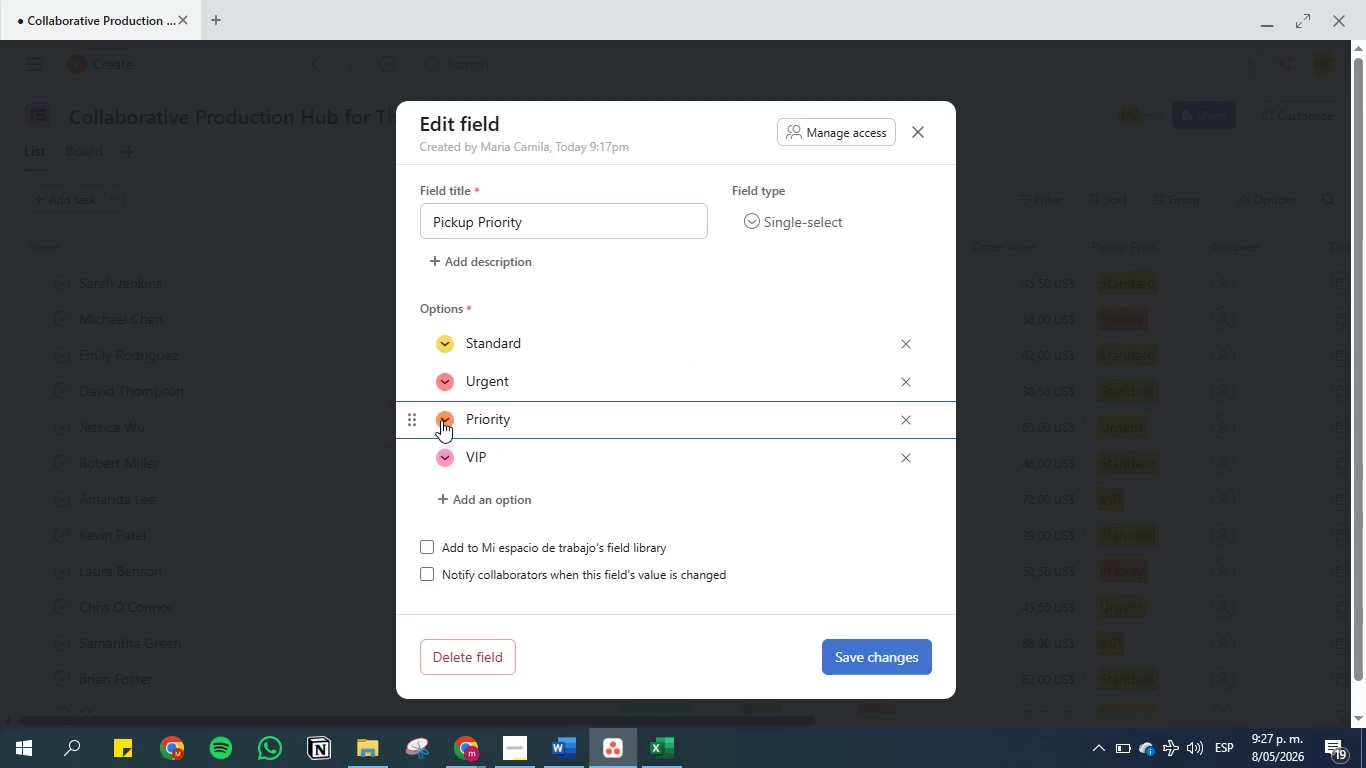 
left_click([451, 421])
 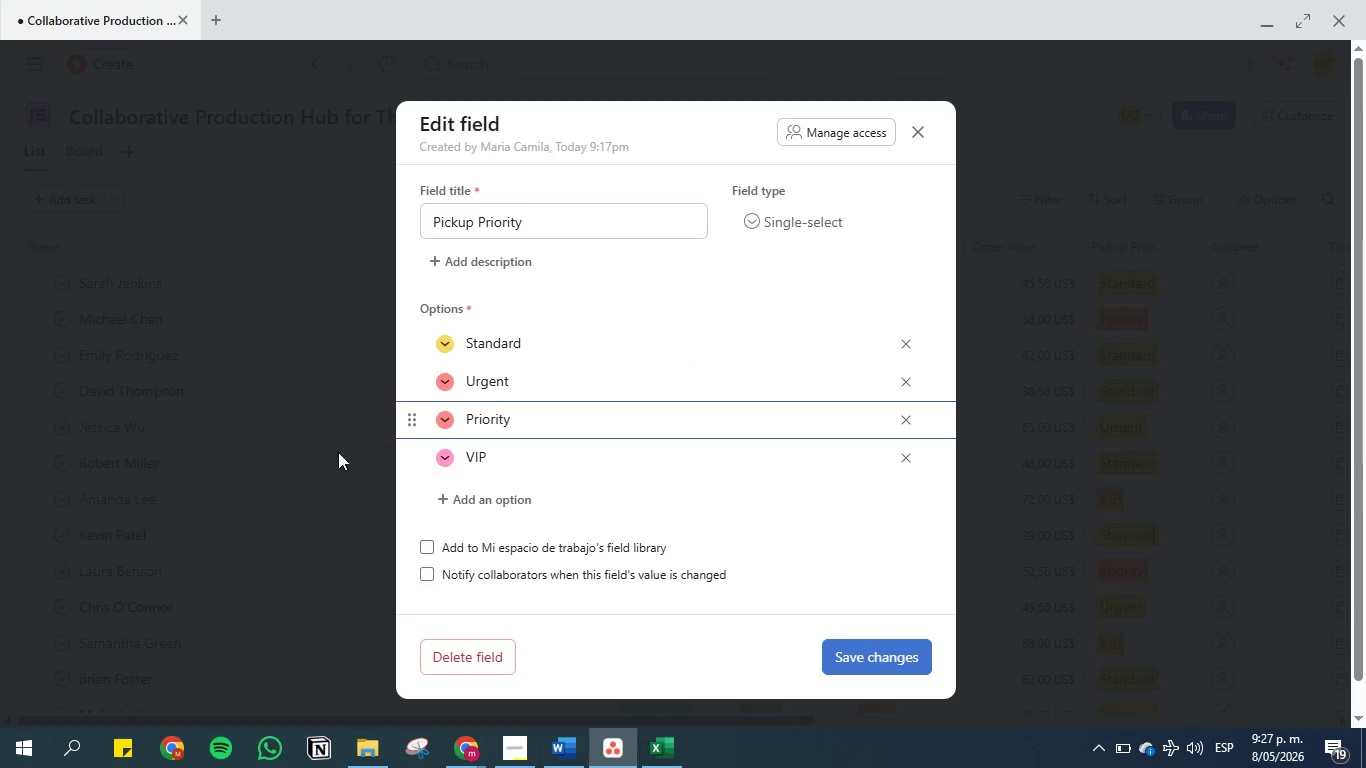 
left_click([441, 379])
 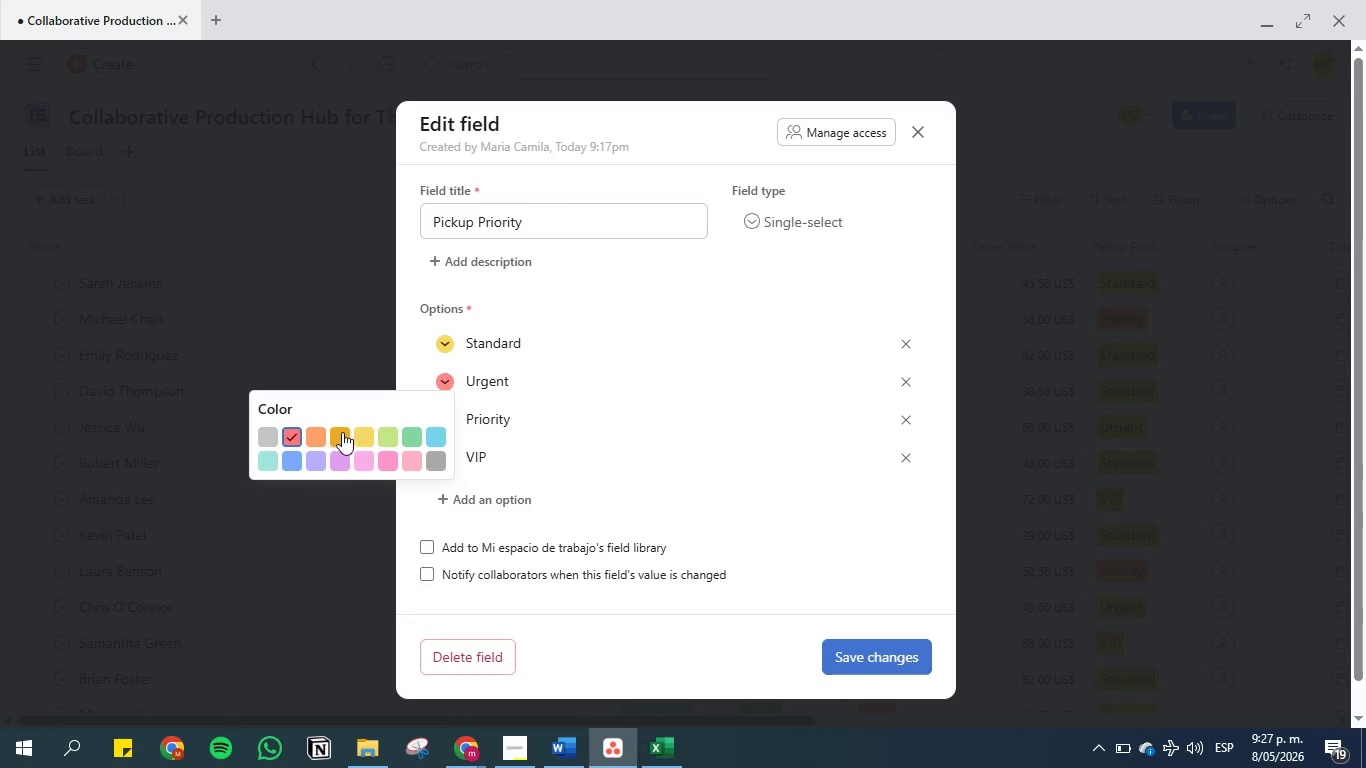 
left_click([338, 432])
 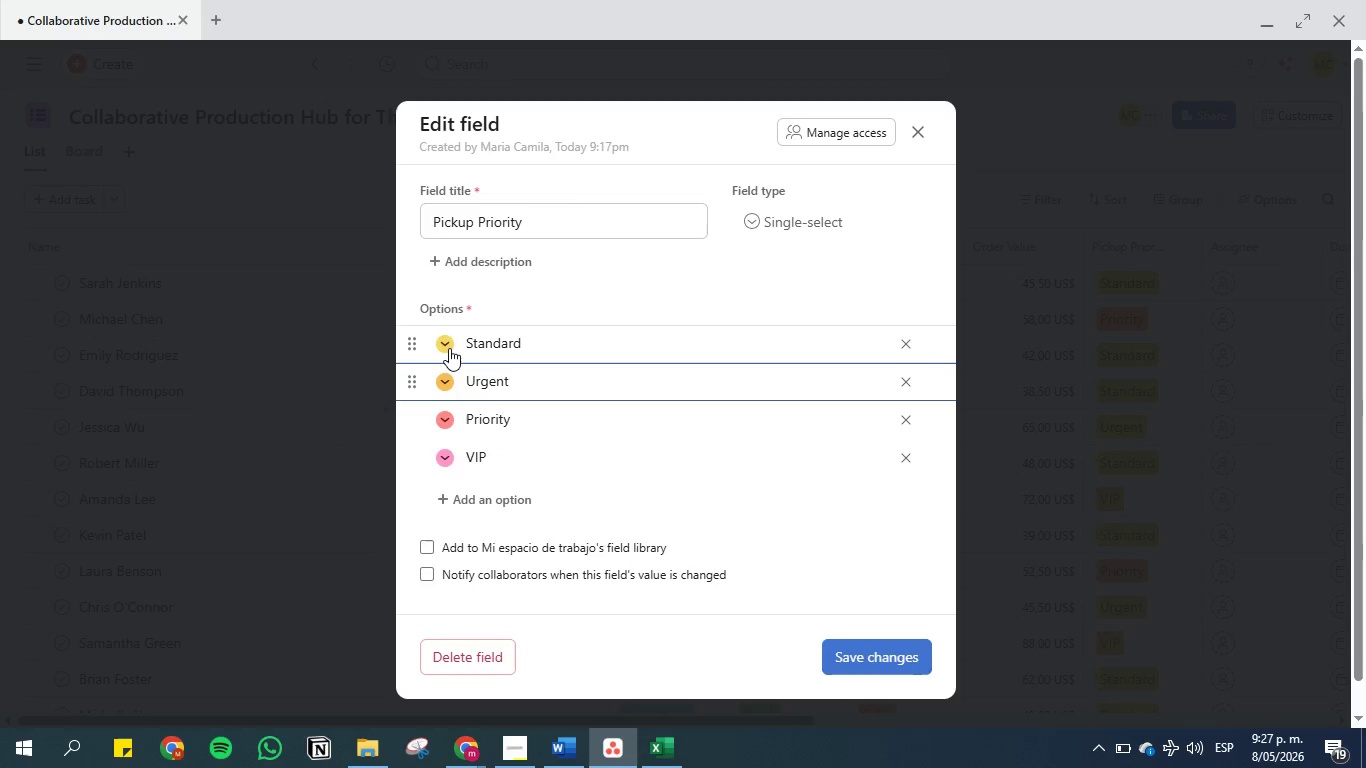 
left_click([447, 346])
 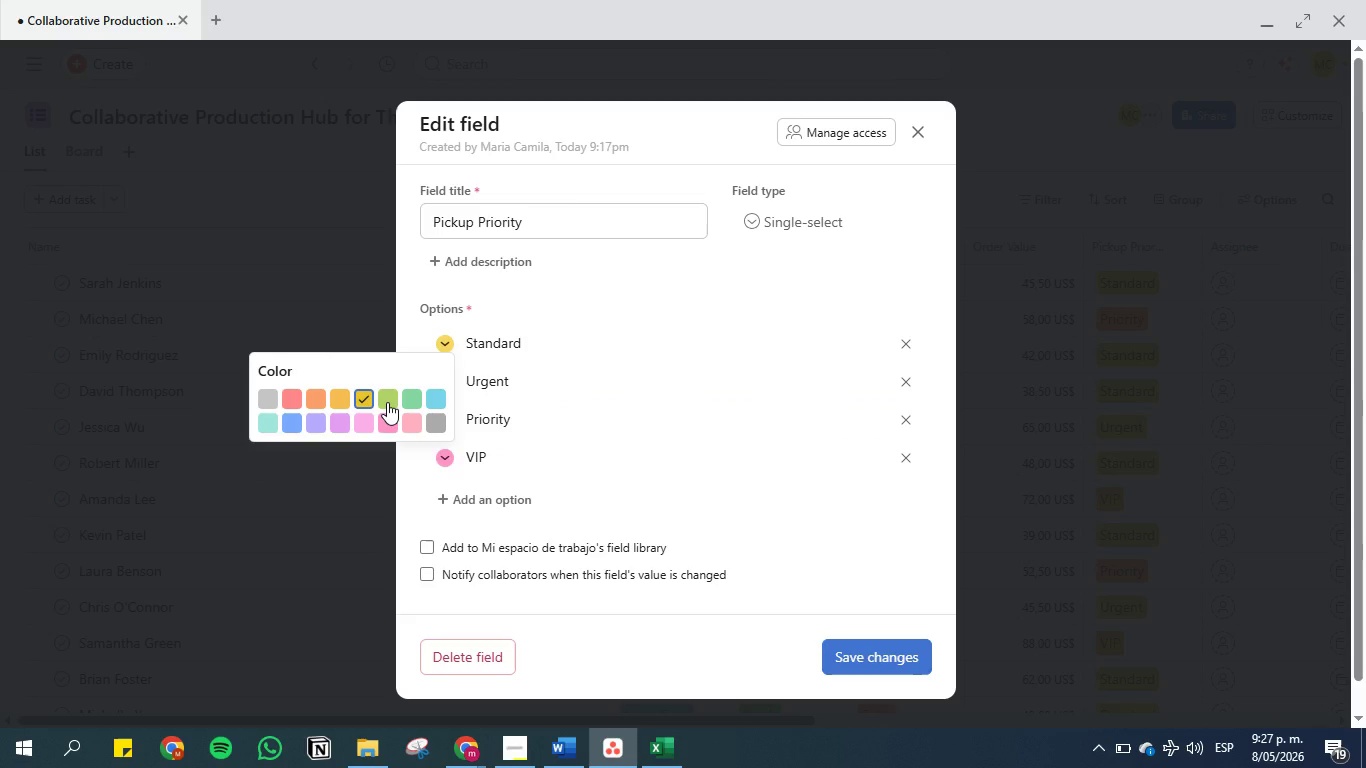 
left_click([387, 402])
 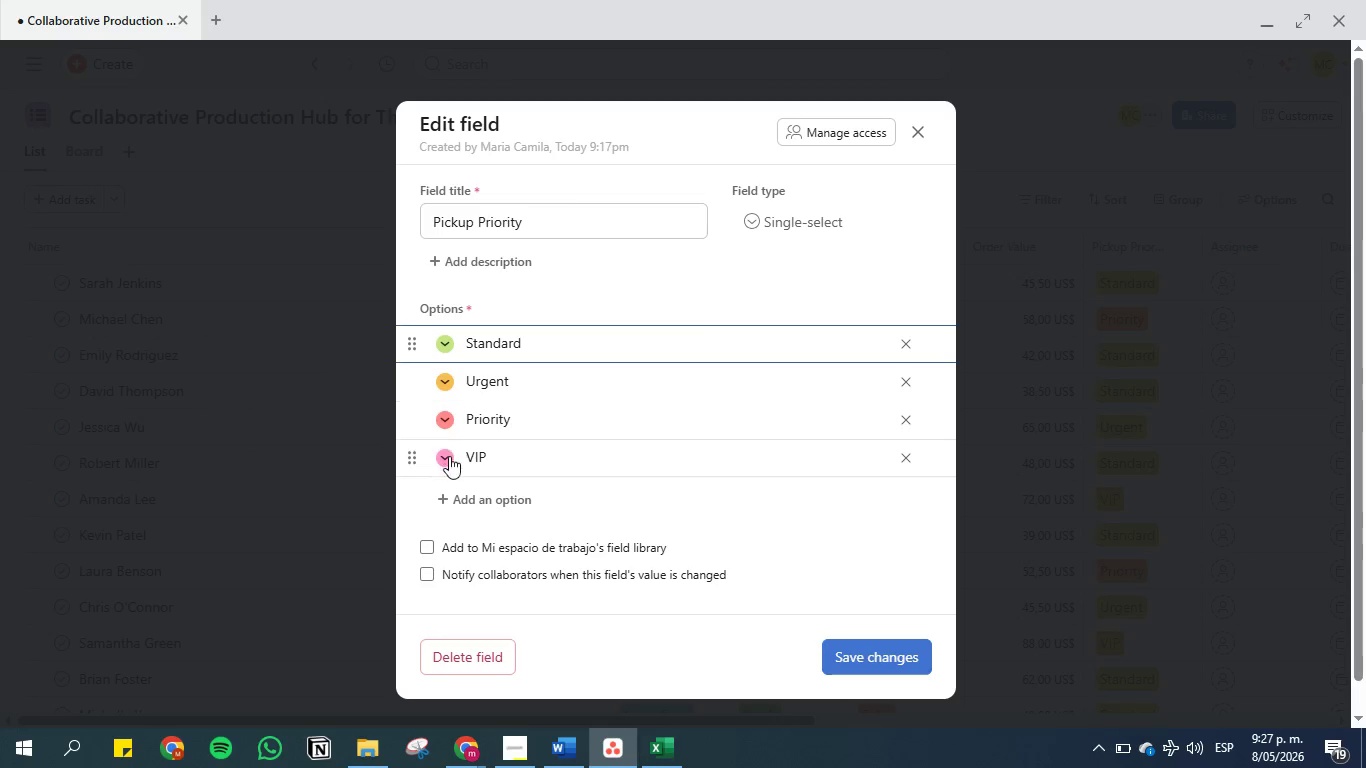 
left_click([448, 463])
 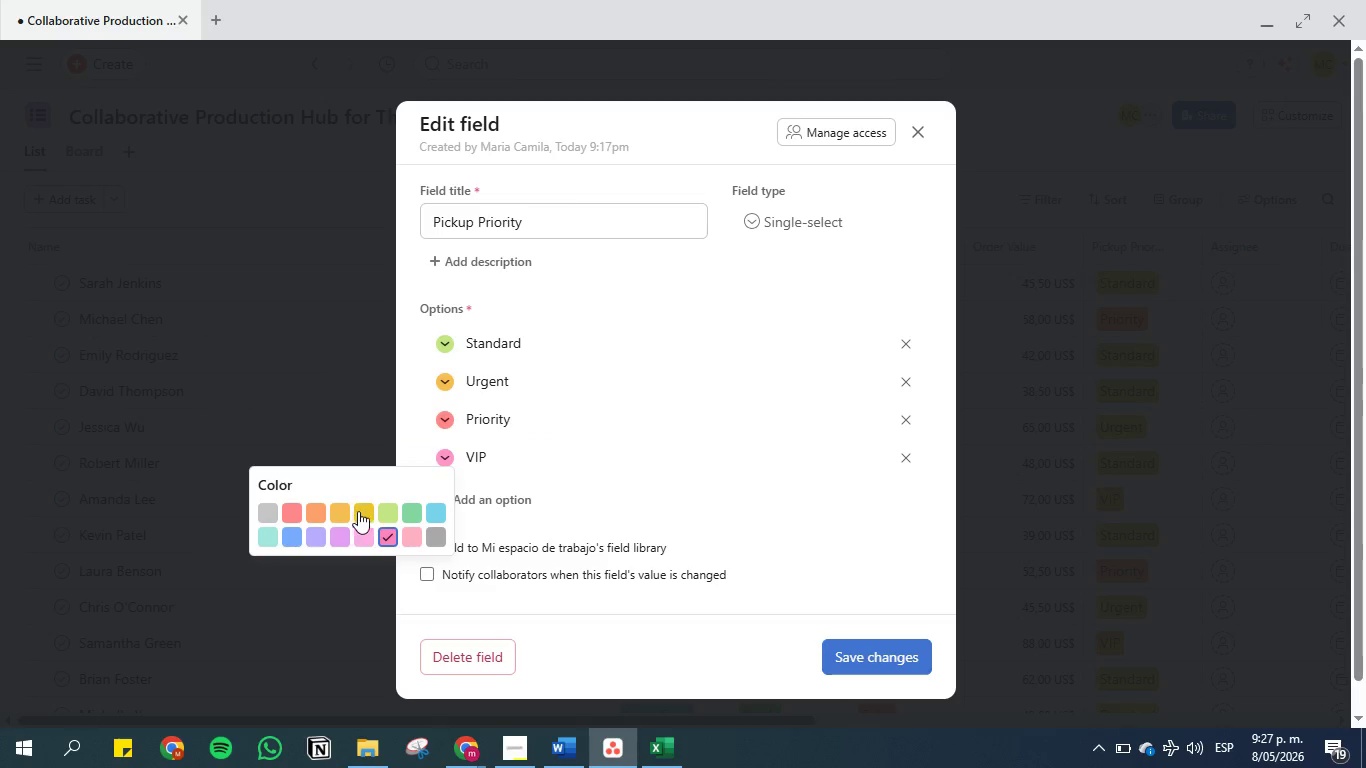 
left_click([360, 537])
 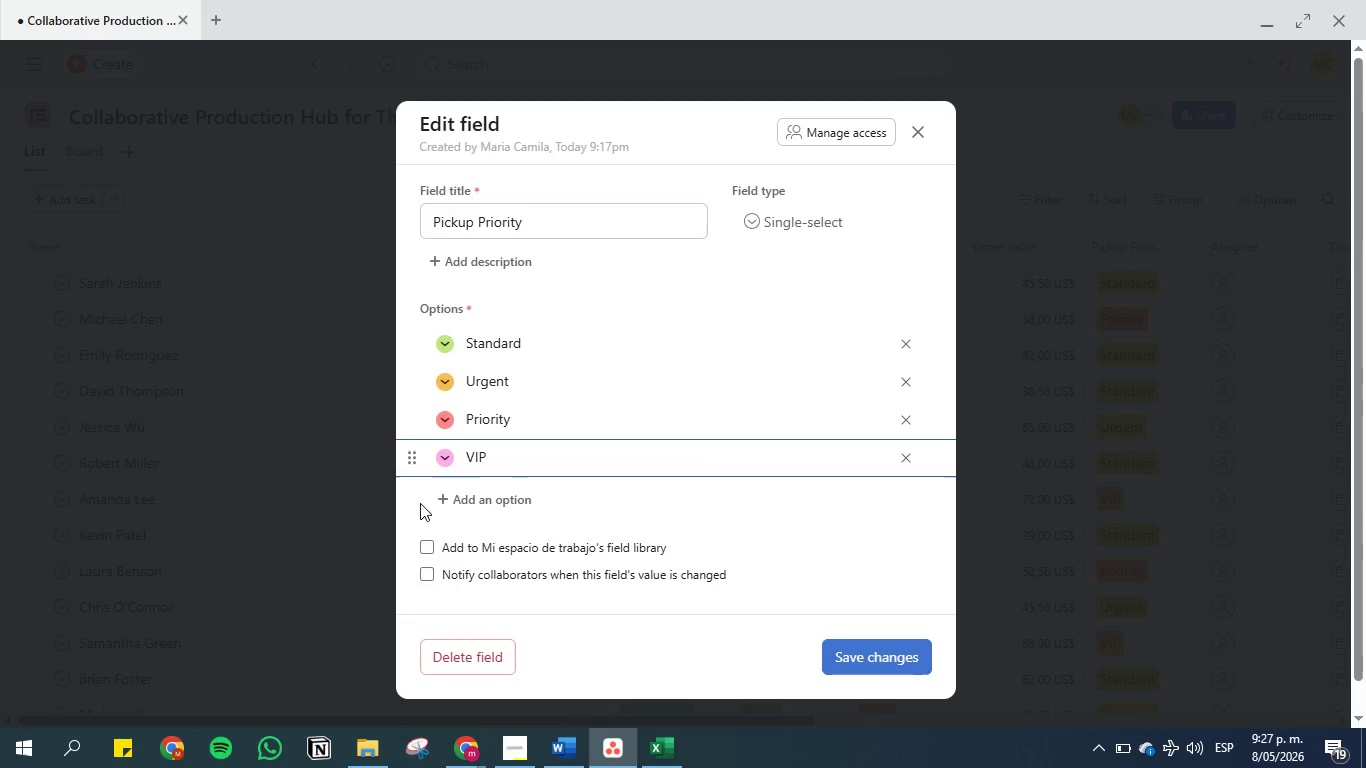 
left_click([420, 503])
 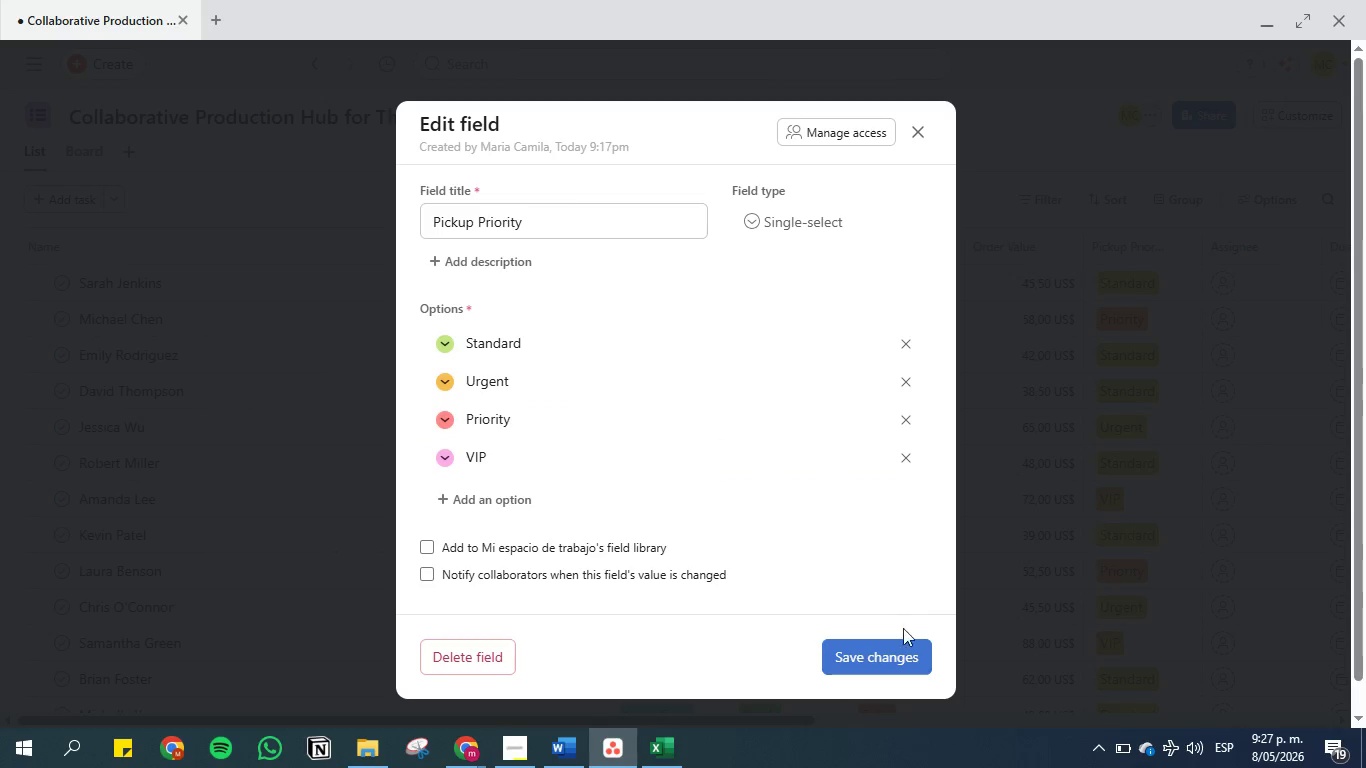 
left_click([894, 658])
 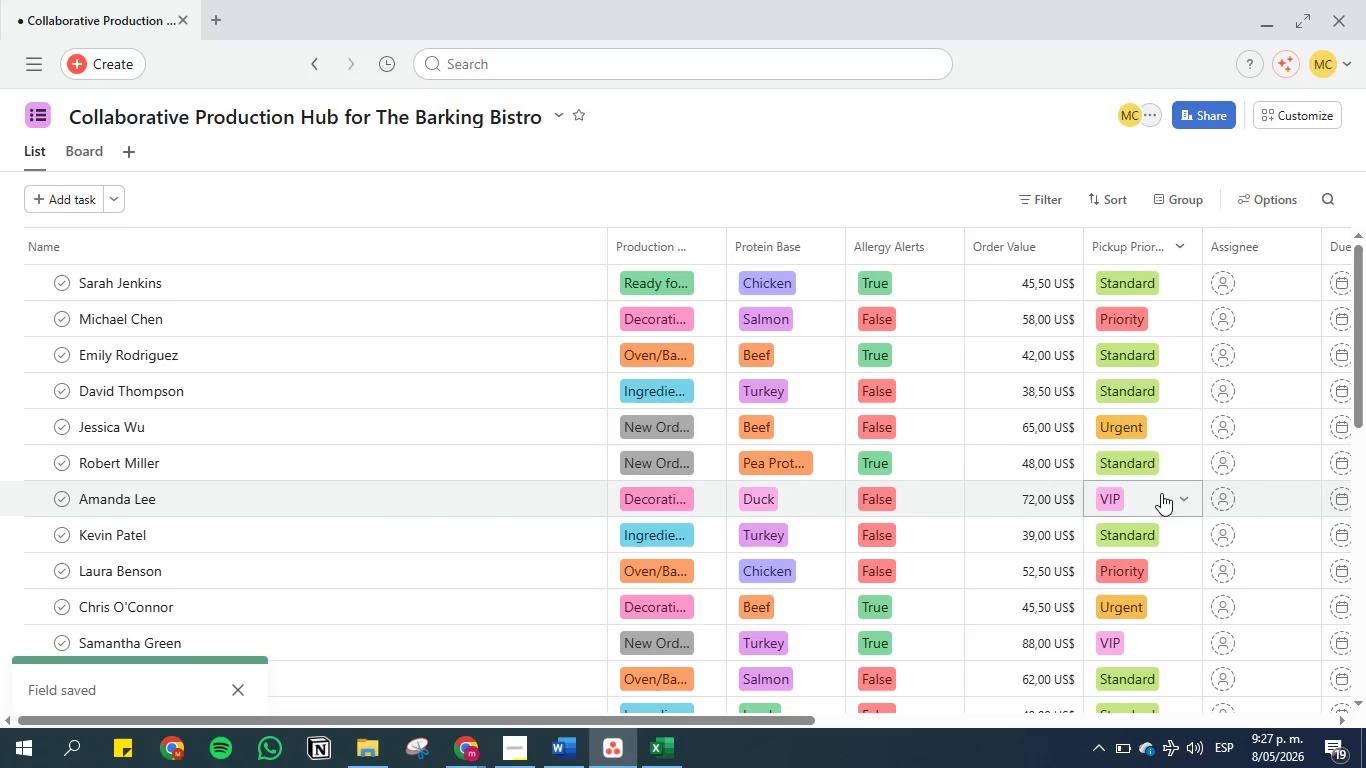 
wait(5.1)
 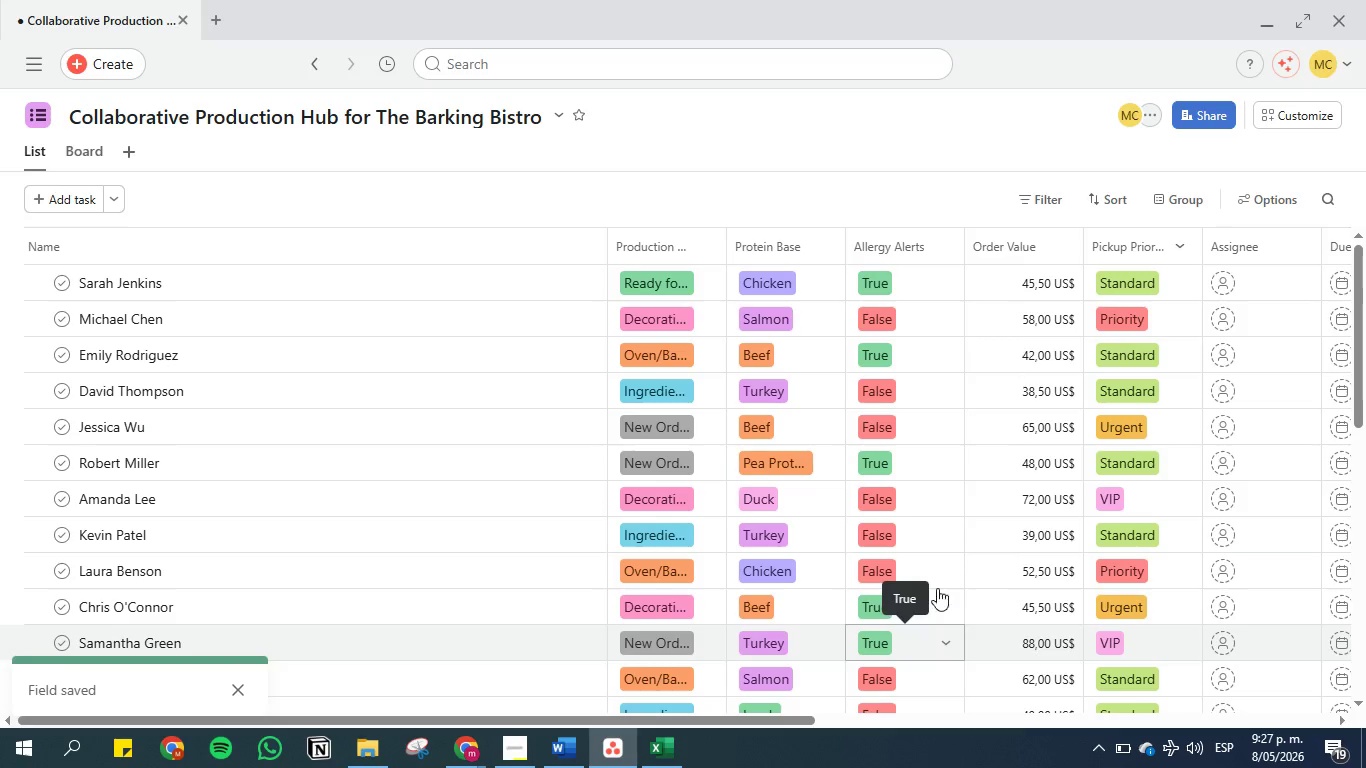 
mouse_move([600, 715])
 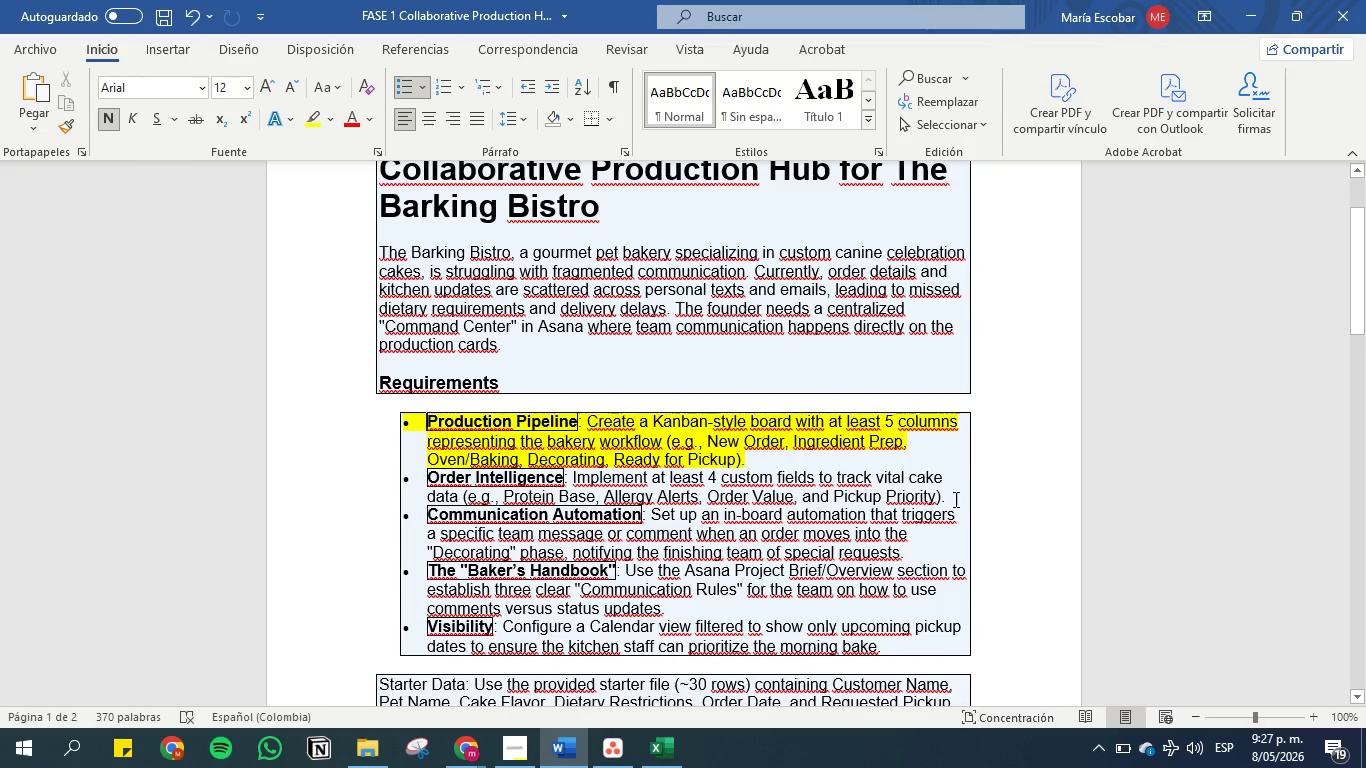 
left_click_drag(start_coordinate=[950, 494], to_coordinate=[443, 474])
 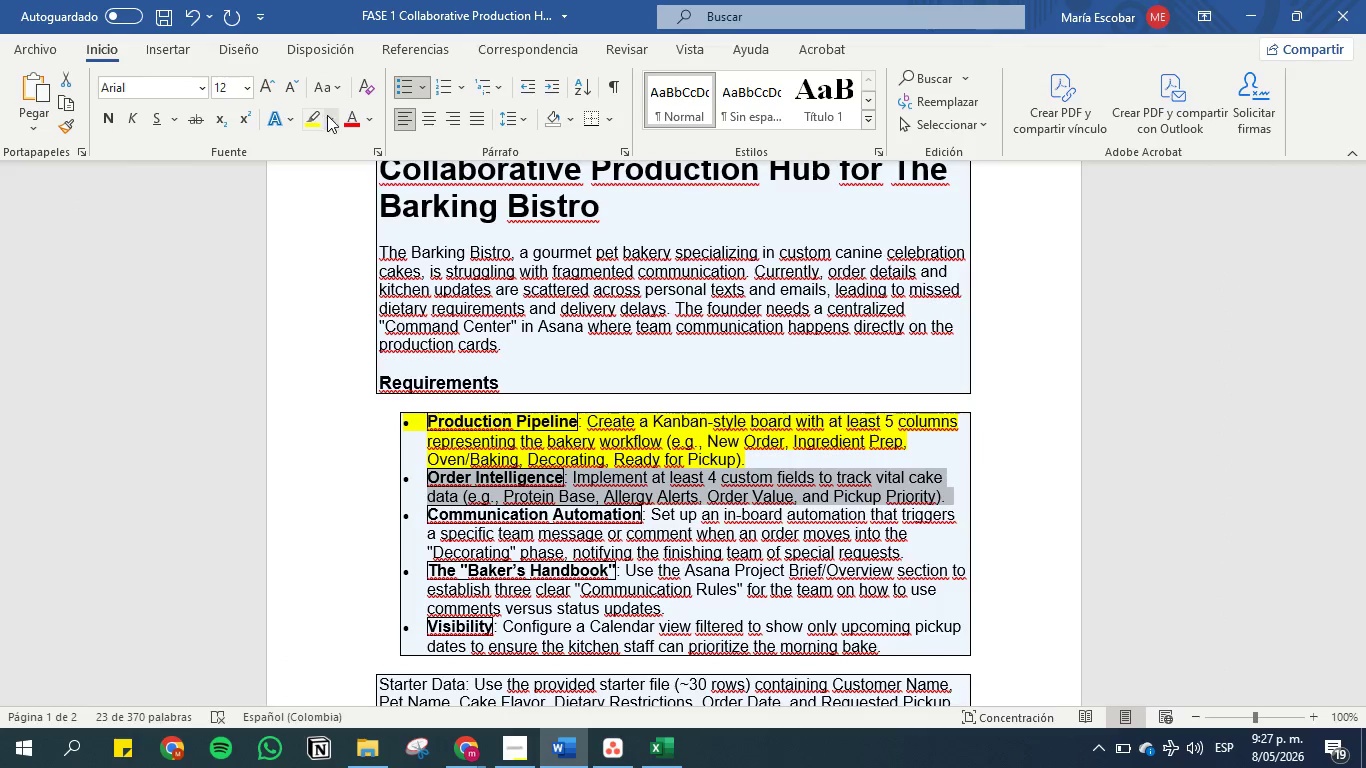 
left_click([322, 114])
 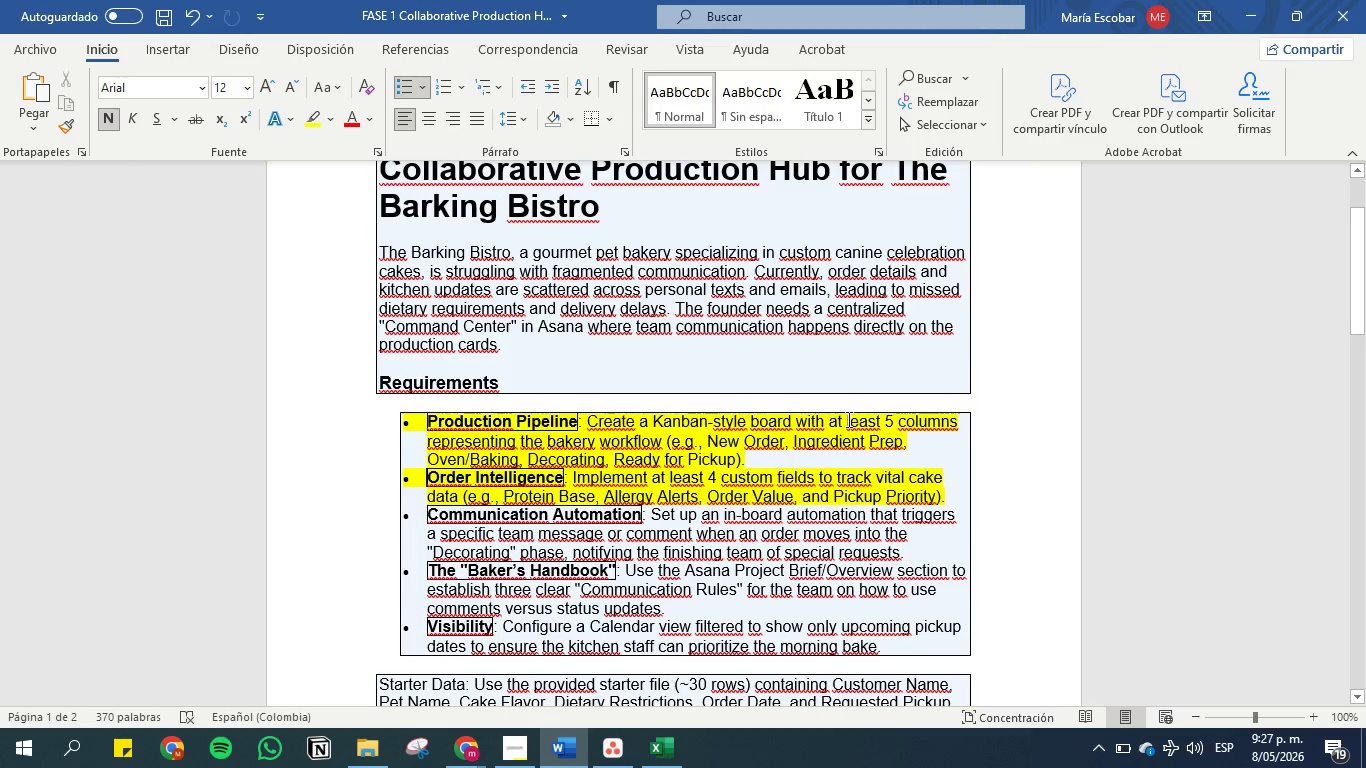 
wait(8.91)
 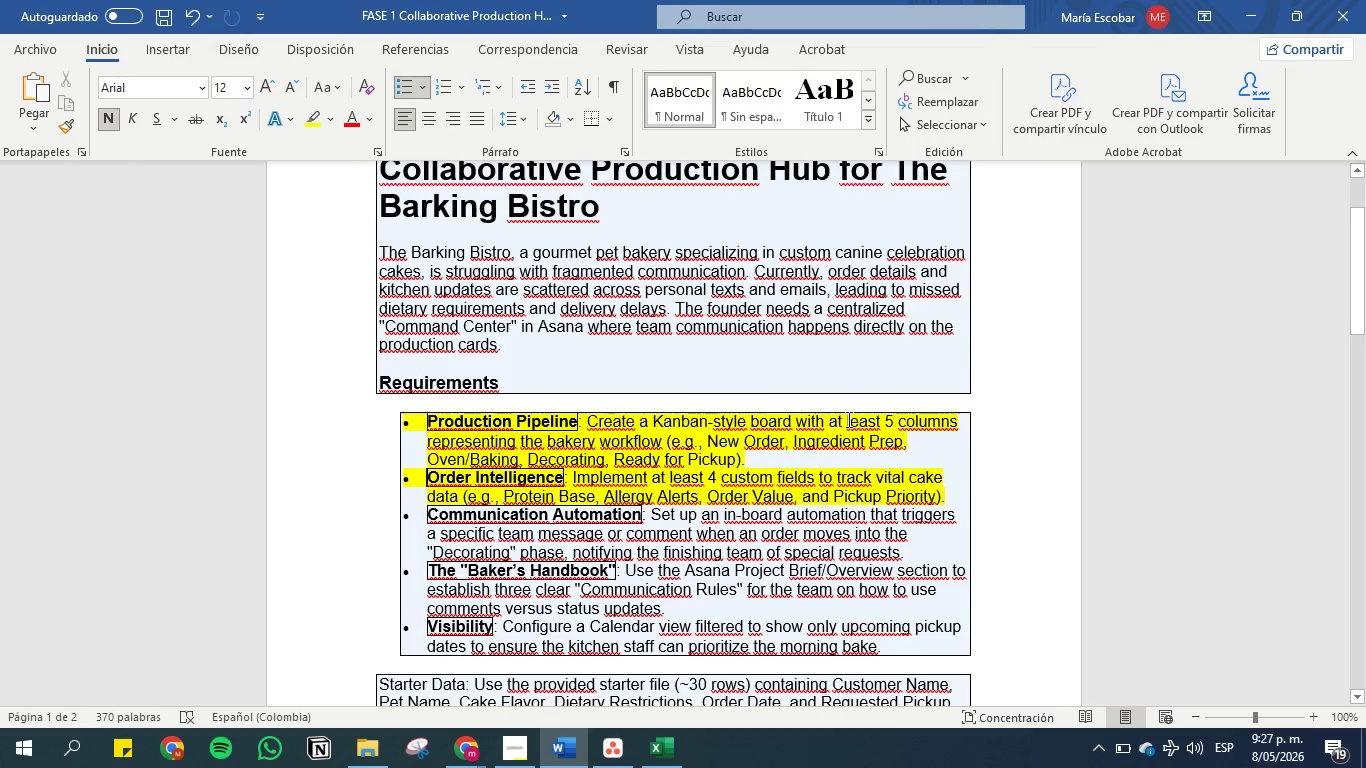 
scroll: coordinate [553, 585], scroll_direction: down, amount: 3.0
 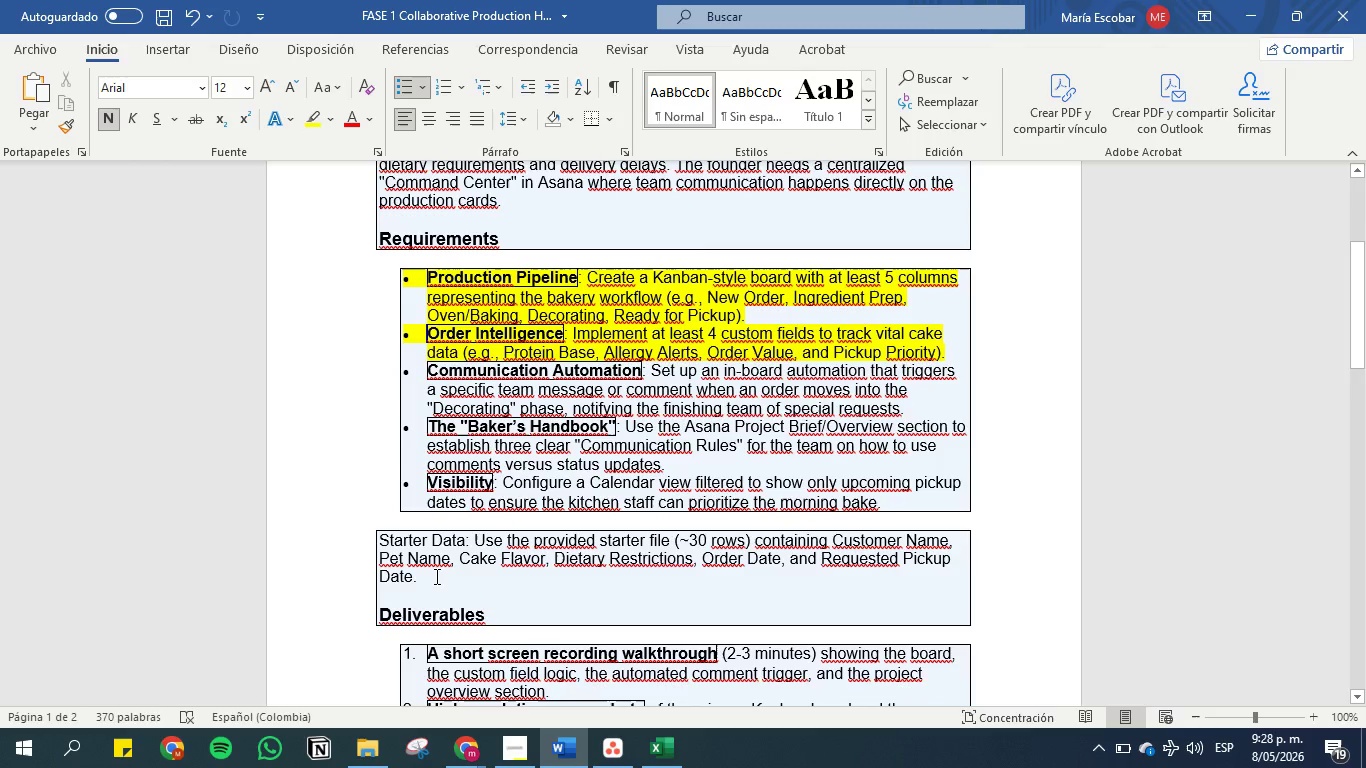 
left_click_drag(start_coordinate=[435, 576], to_coordinate=[355, 530])
 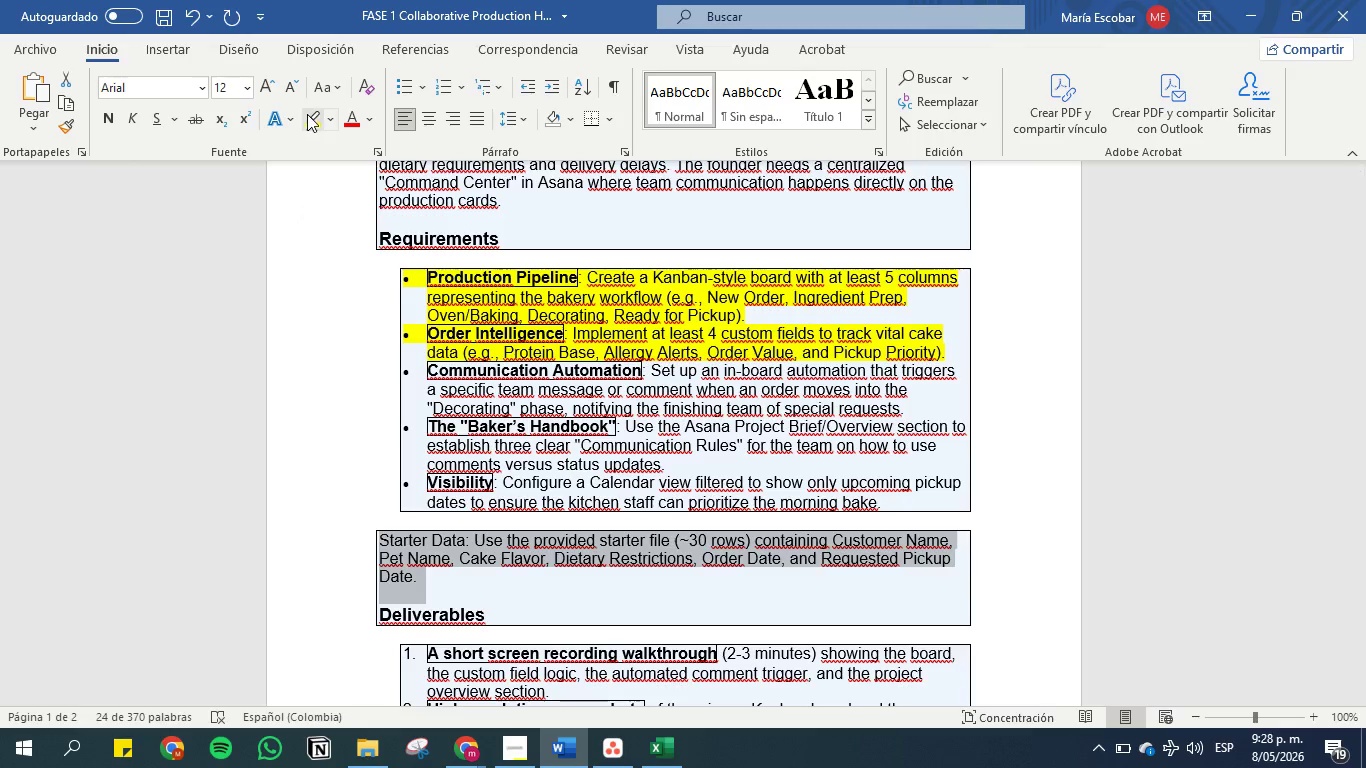 
left_click([307, 114])
 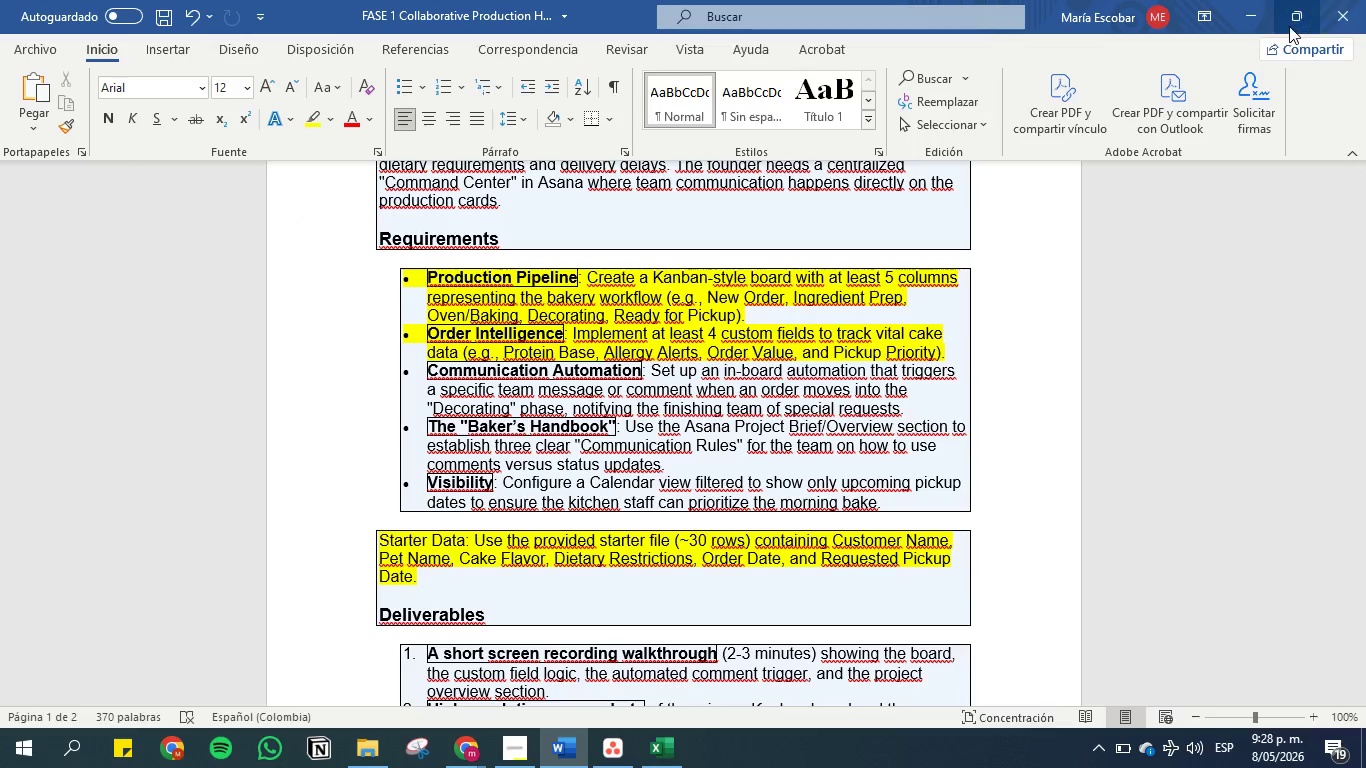 
left_click([1250, 11])
 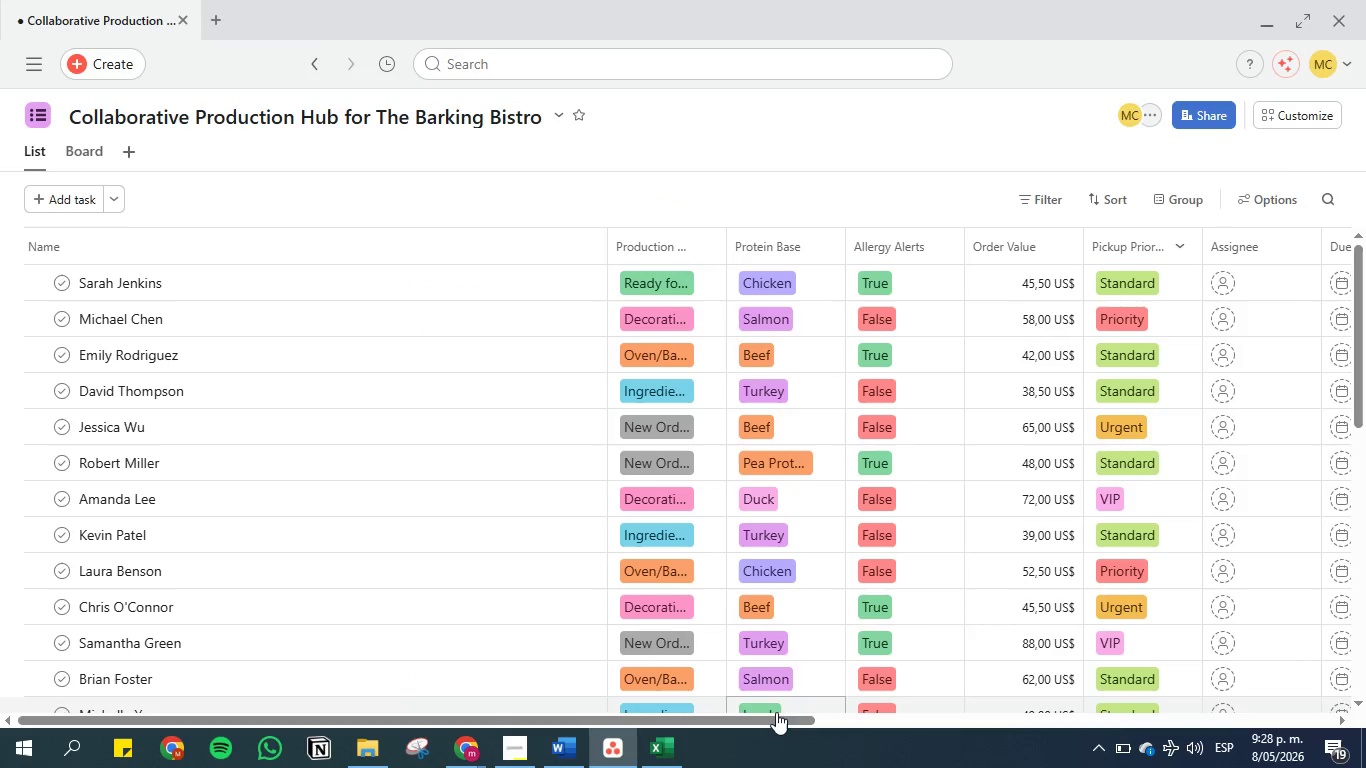 
left_click_drag(start_coordinate=[772, 722], to_coordinate=[1052, 717])
 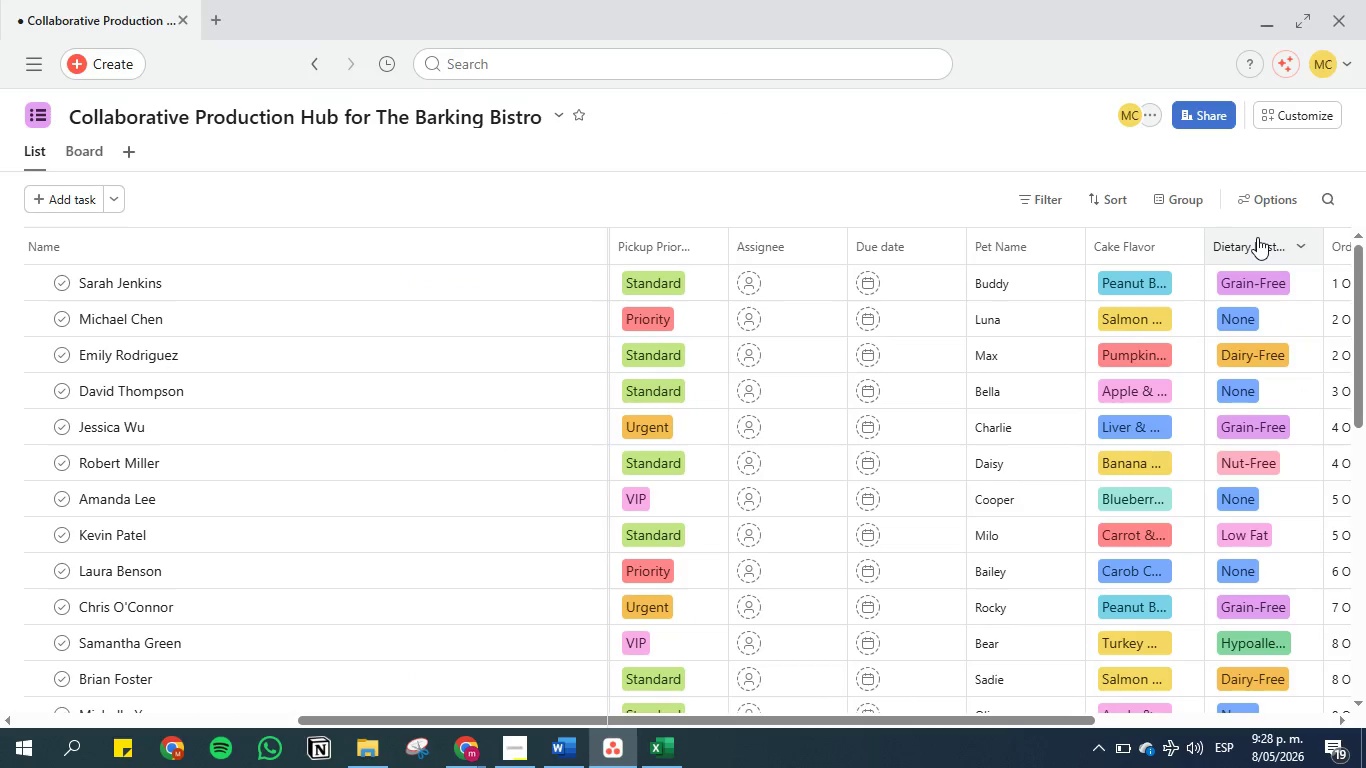 
left_click_drag(start_coordinate=[1257, 237], to_coordinate=[731, 245])
 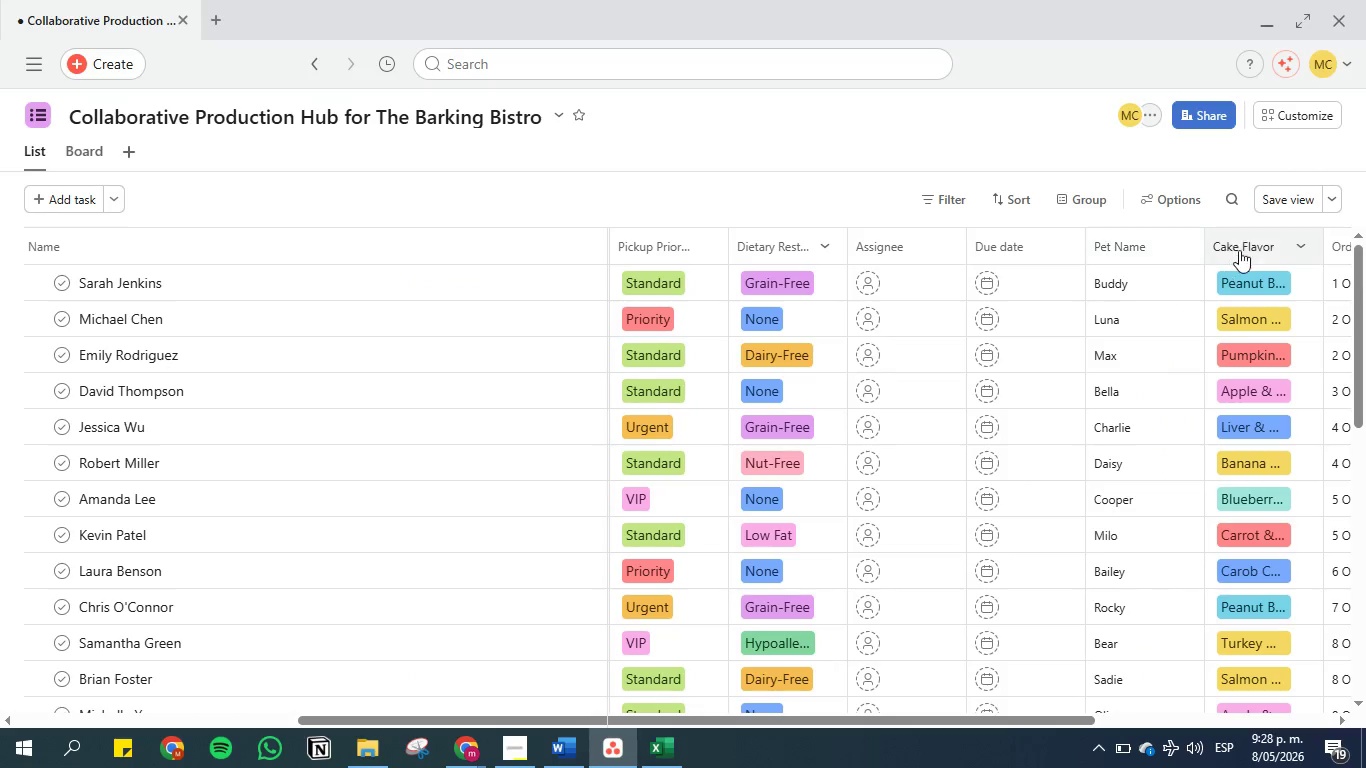 
left_click_drag(start_coordinate=[1242, 250], to_coordinate=[855, 249])
 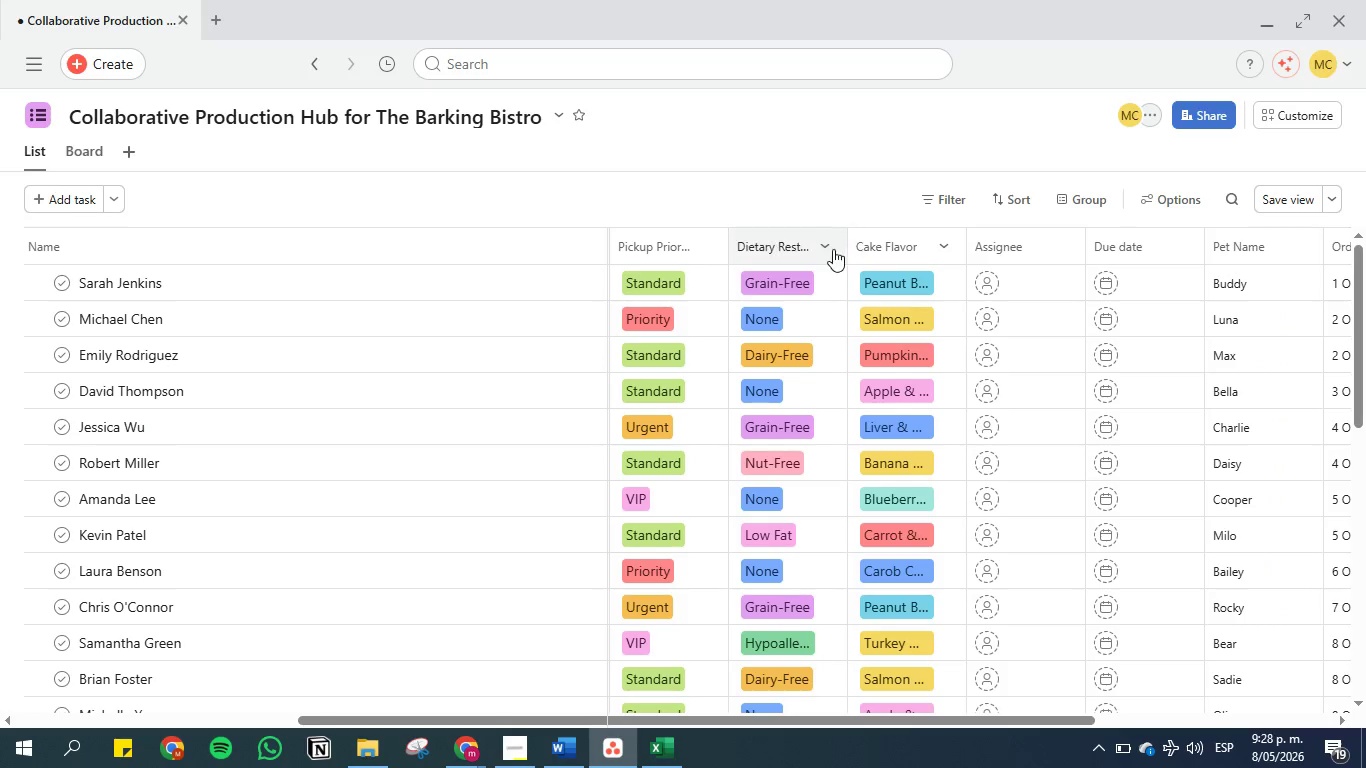 
left_click([830, 249])
 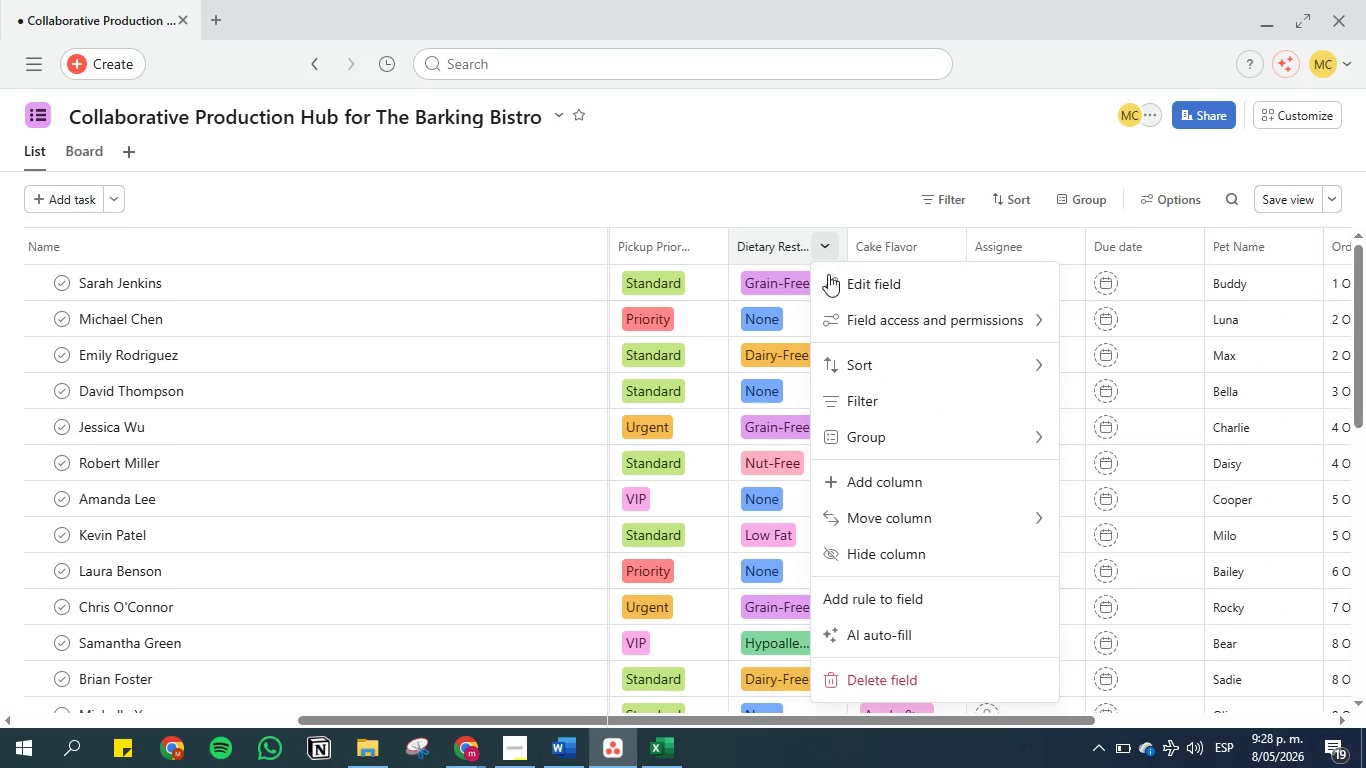 
left_click([854, 284])
 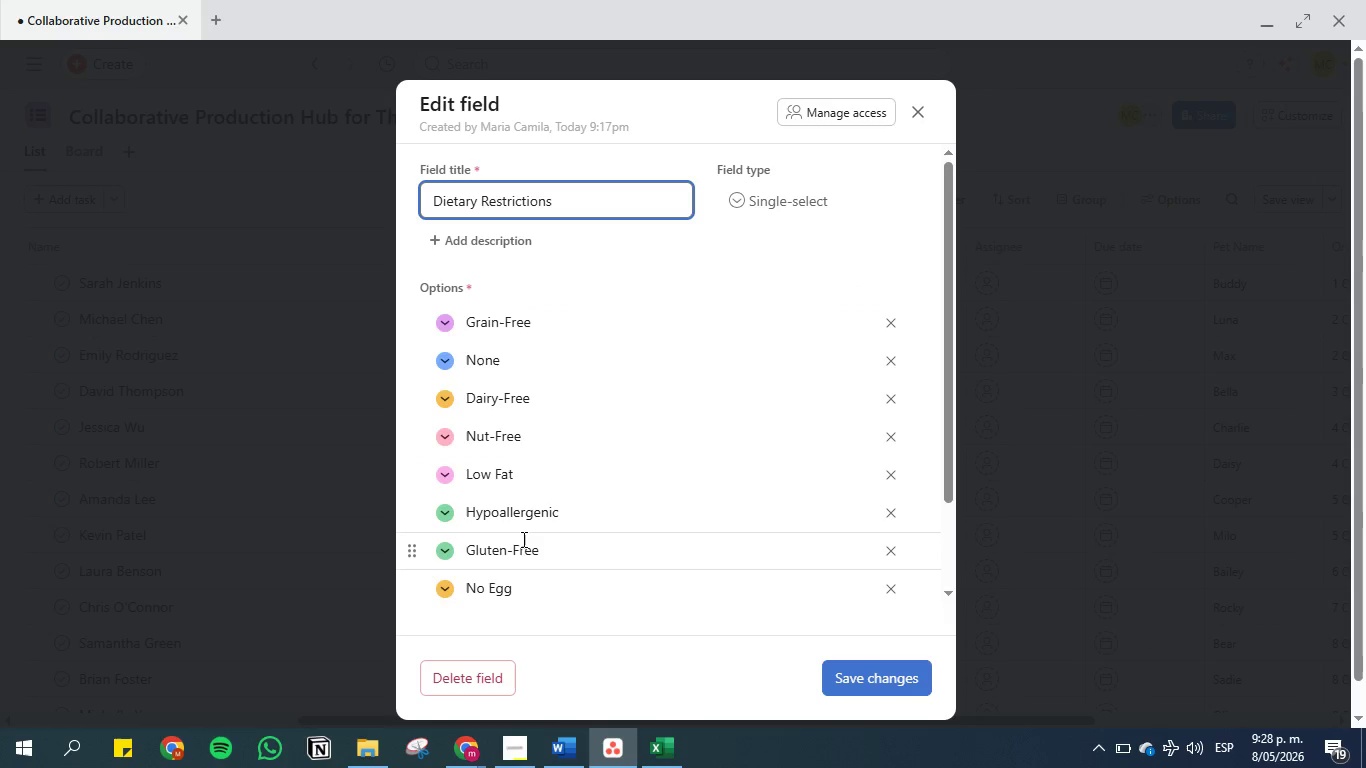 
left_click([442, 555])
 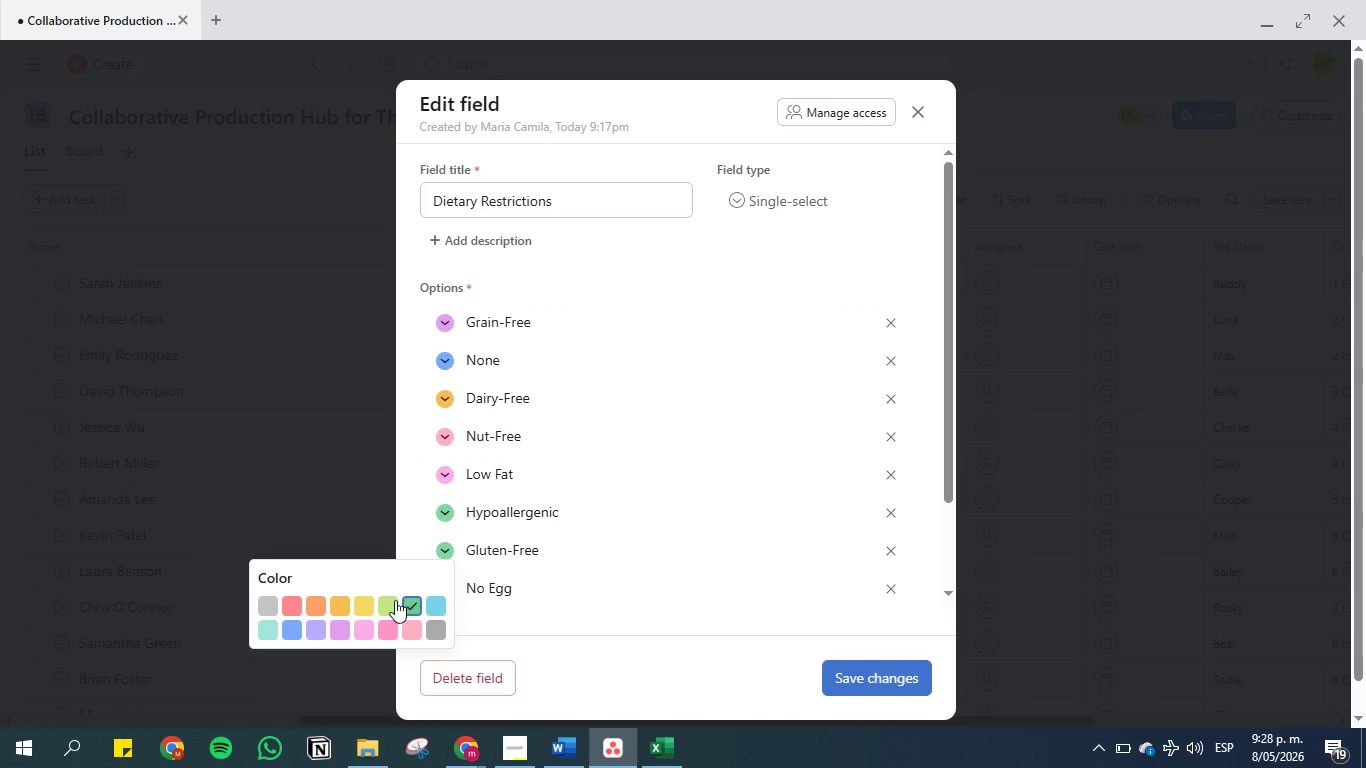 
left_click([384, 601])
 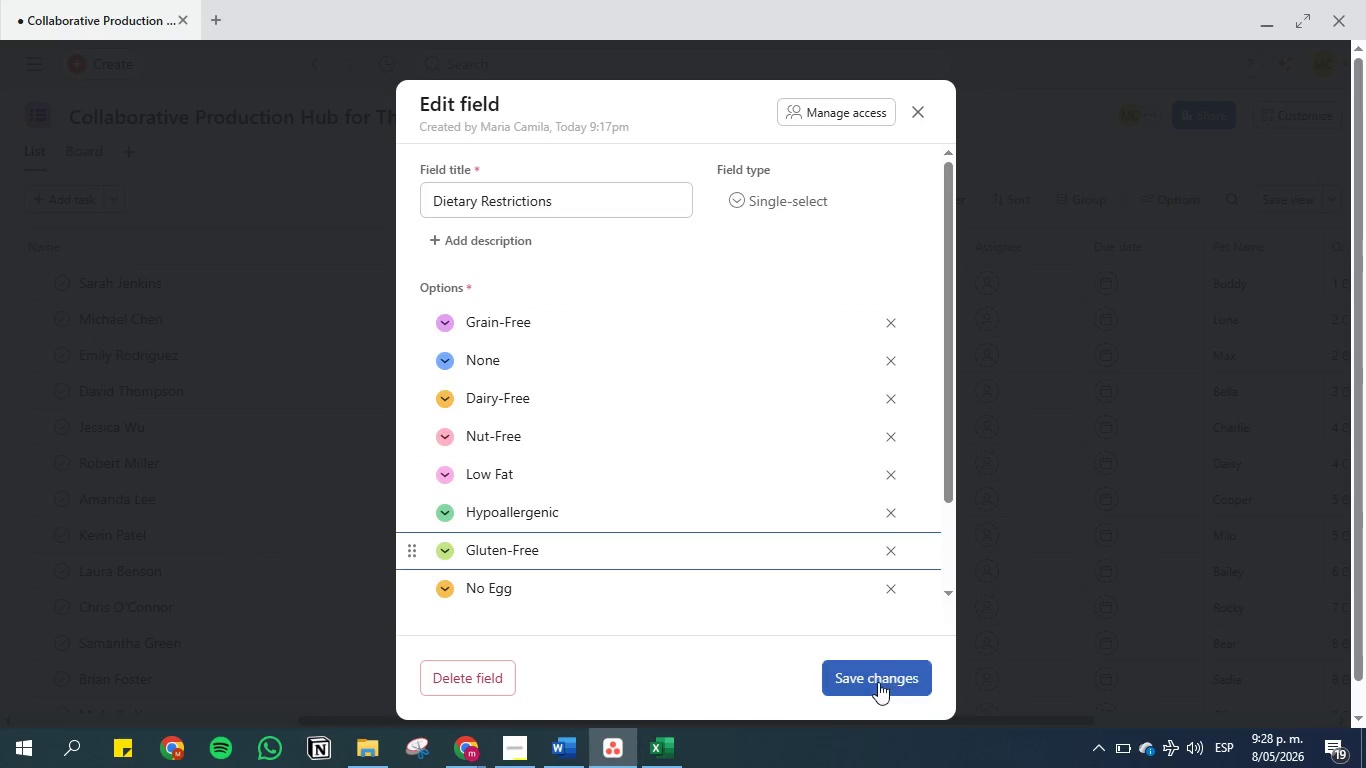 
left_click([878, 681])
 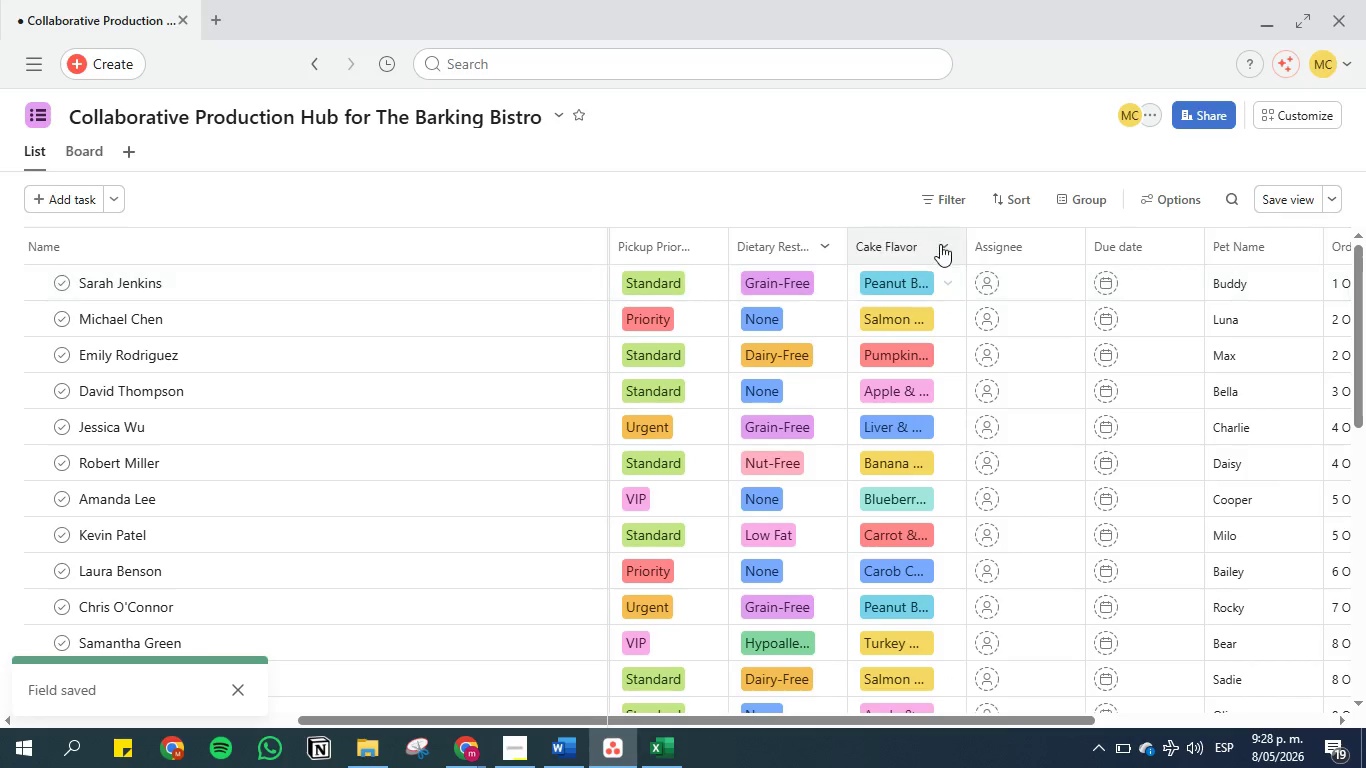 
left_click([946, 241])
 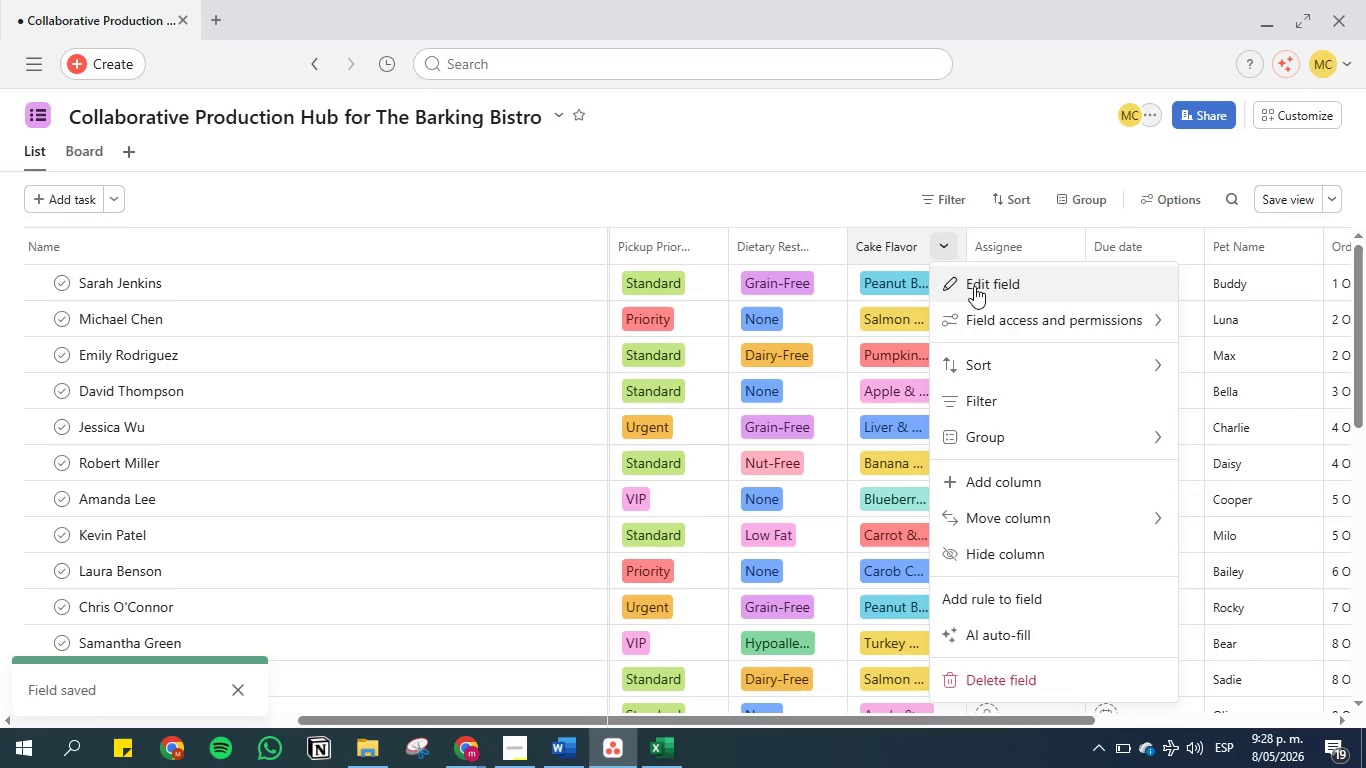 
left_click([974, 286])
 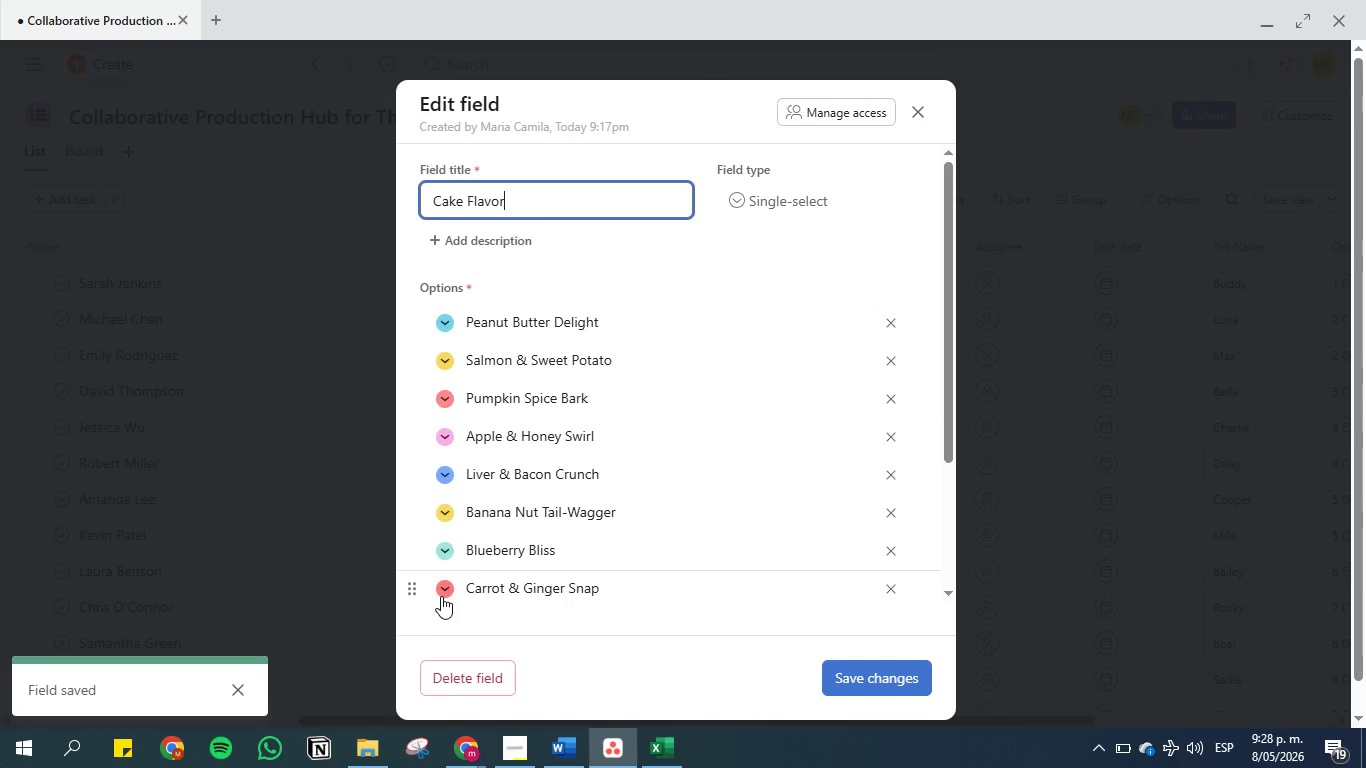 
left_click([441, 593])
 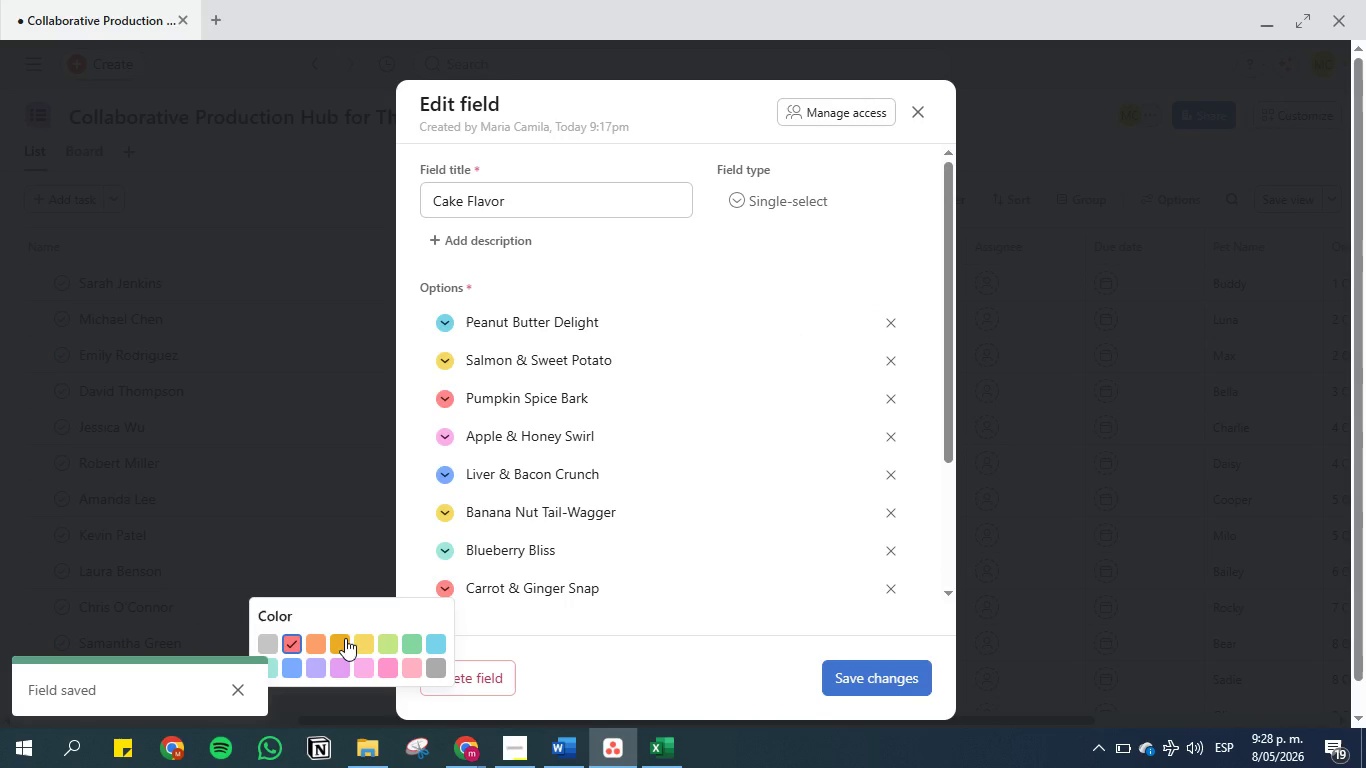 
wait(6.05)
 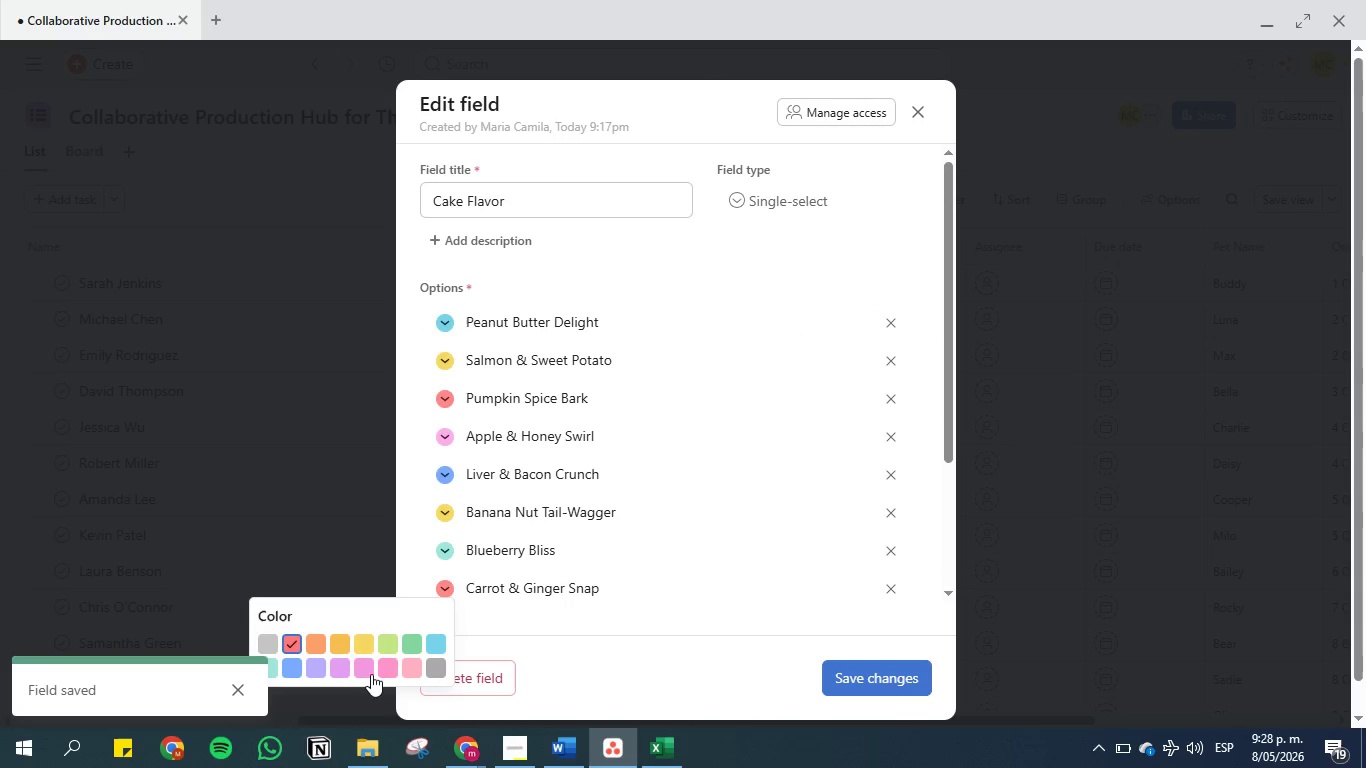 
left_click([345, 641])
 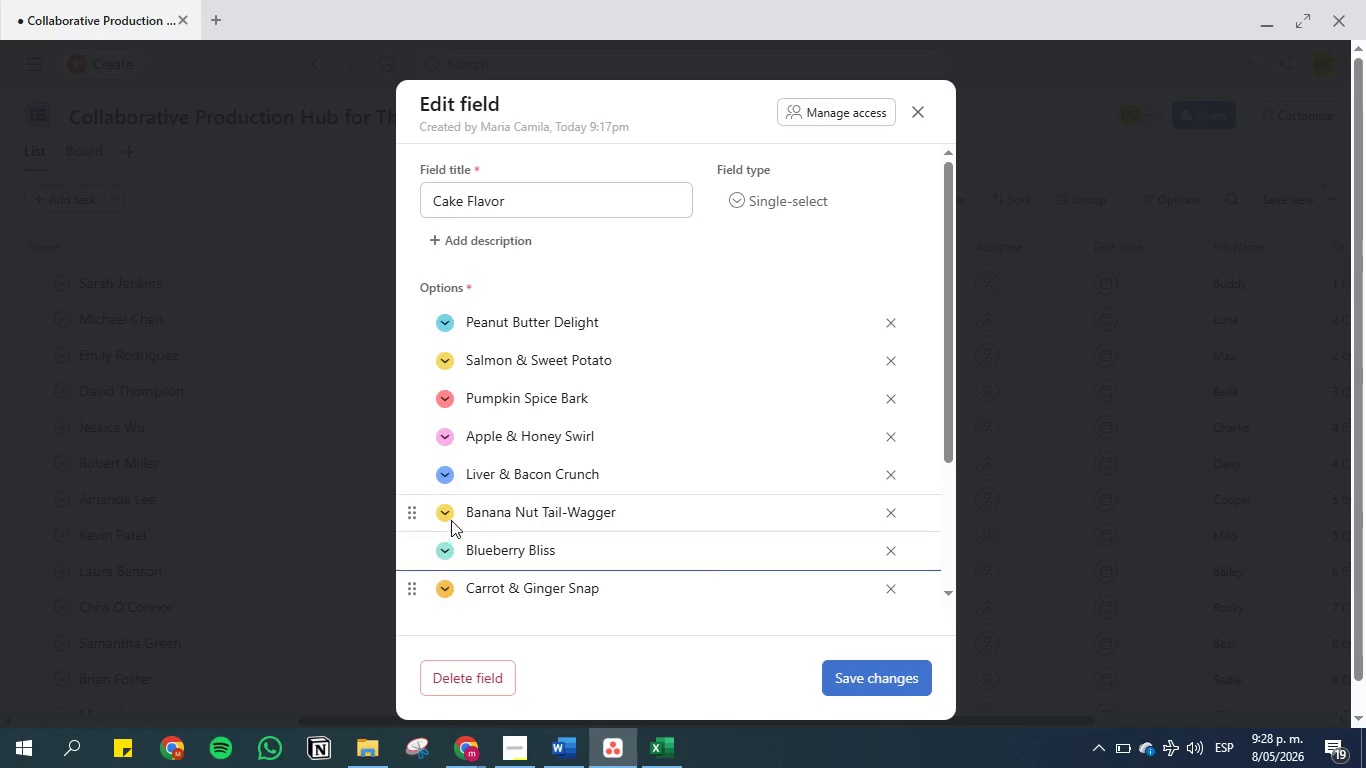 
left_click([440, 509])
 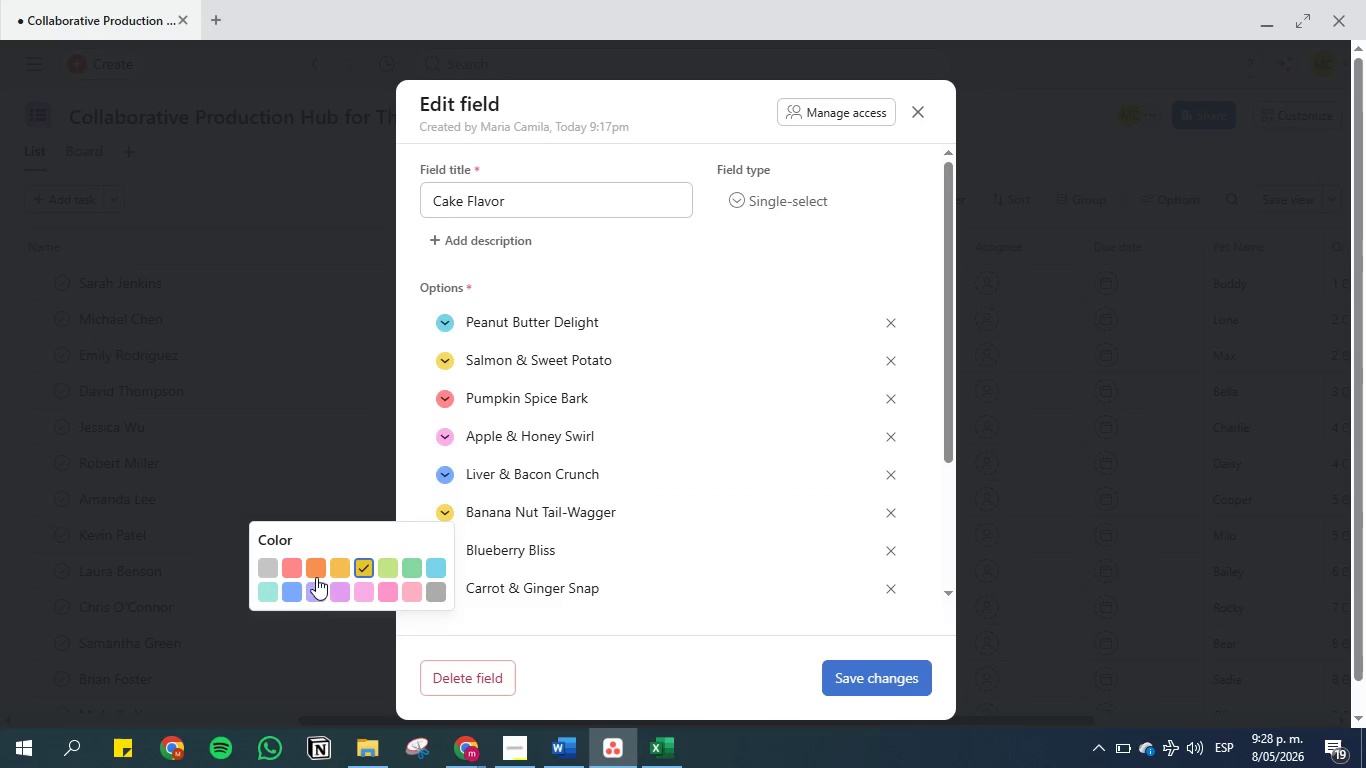 
left_click([316, 595])
 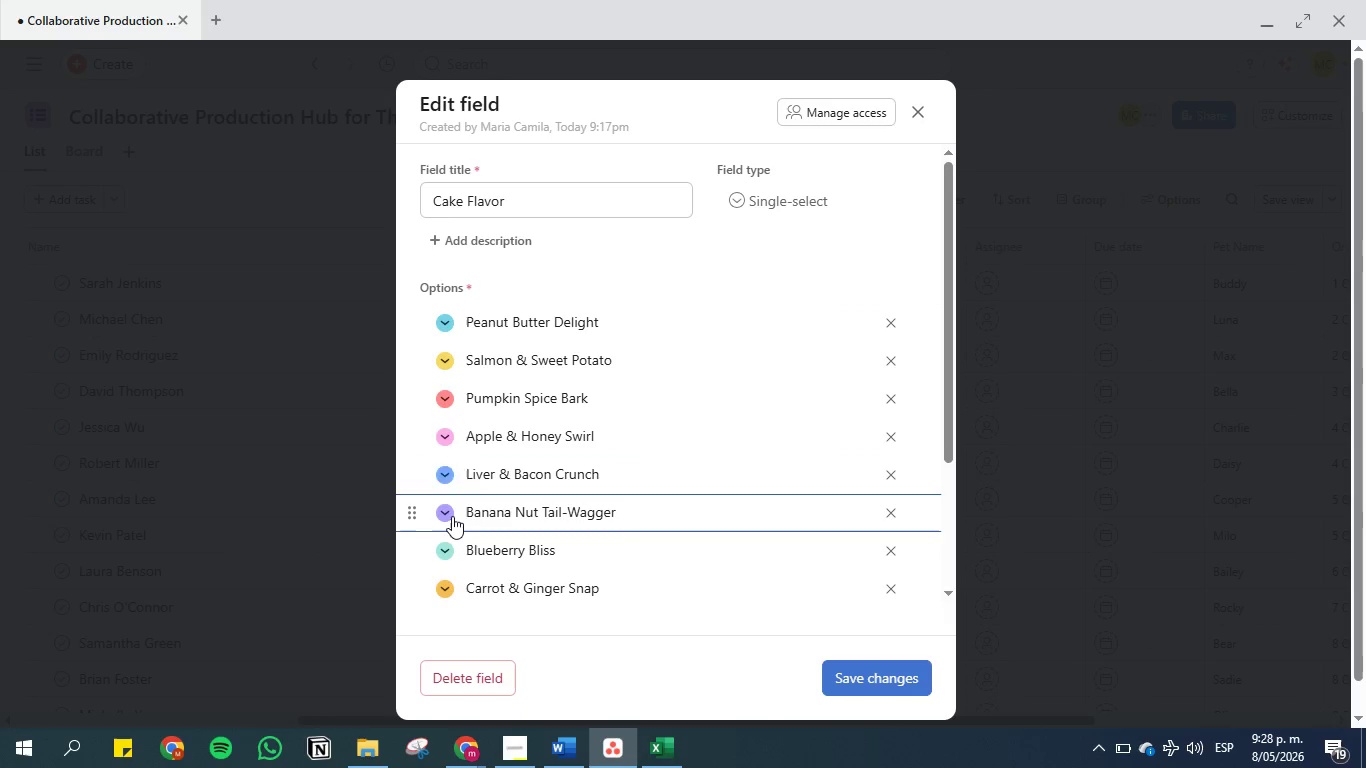 
wait(5.95)
 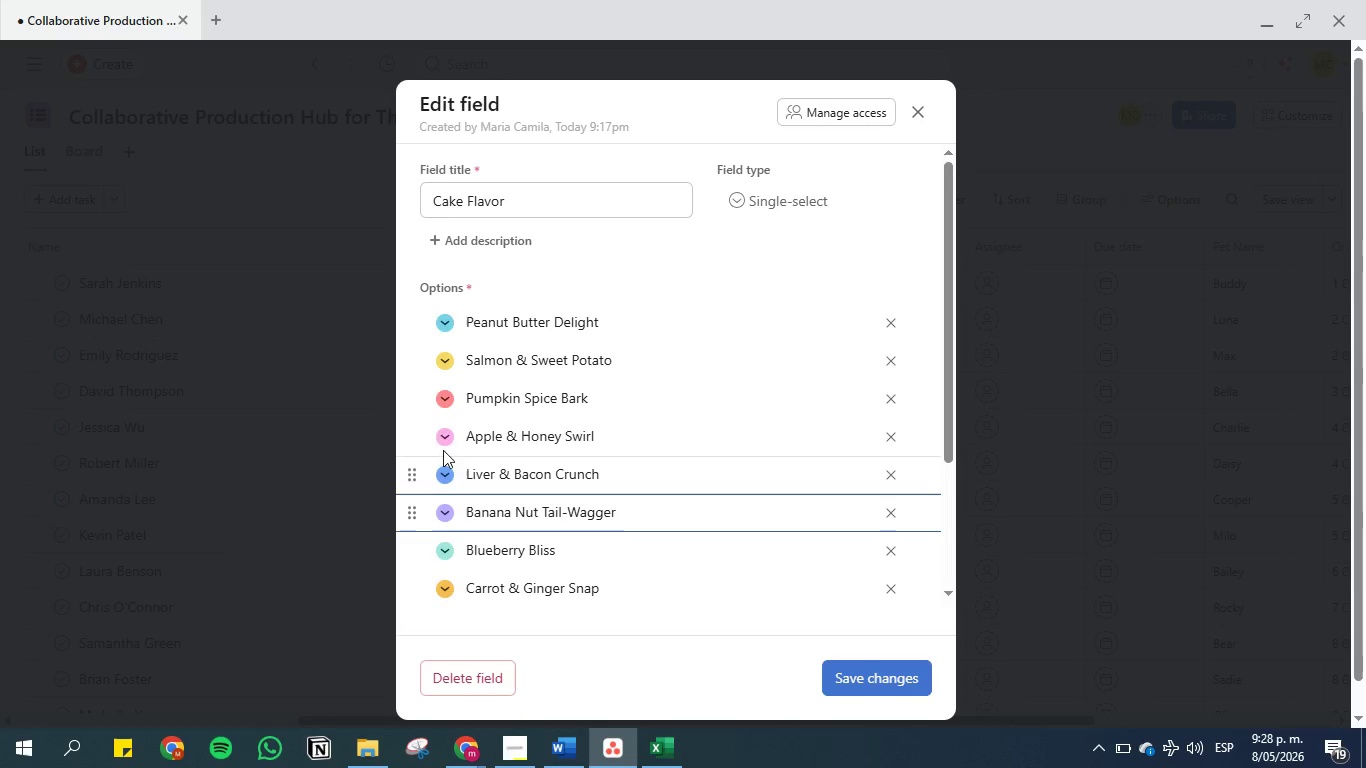 
left_click([860, 677])
 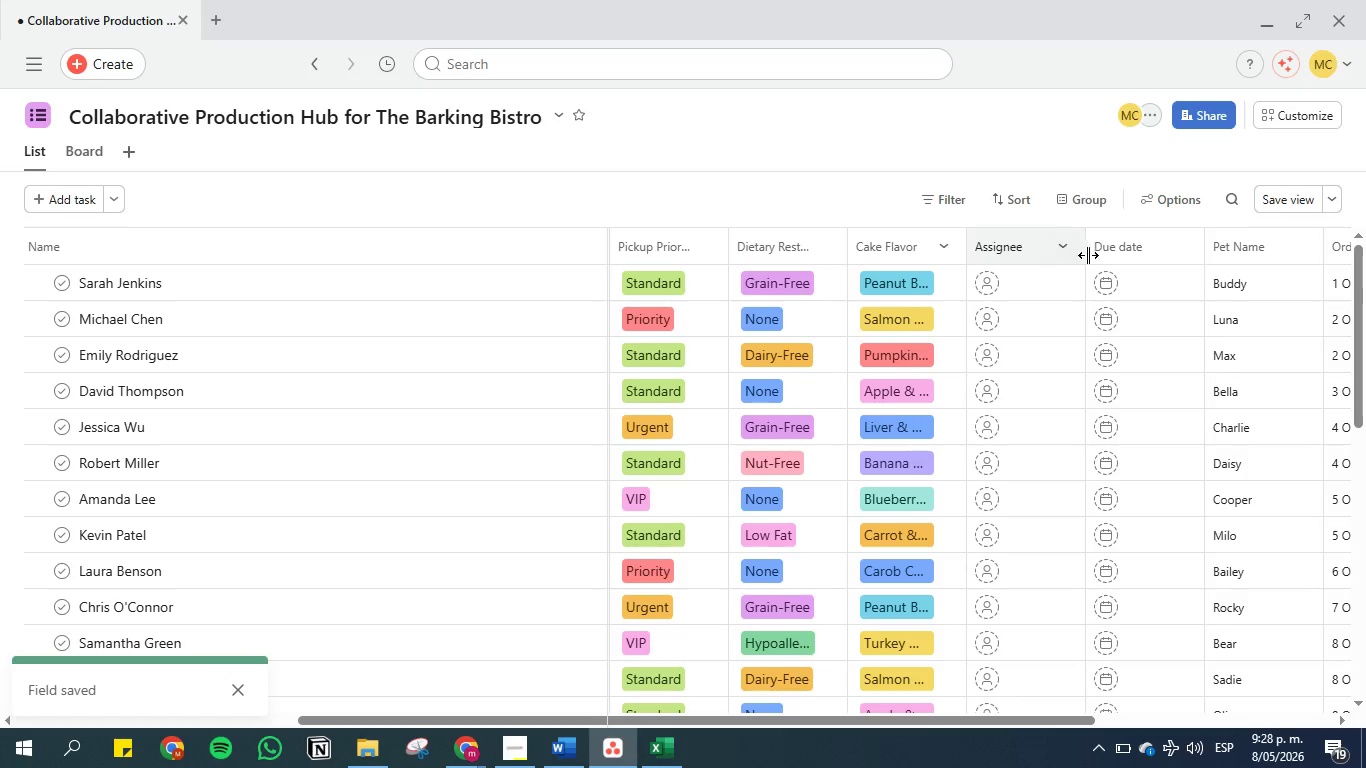 
left_click([1276, 202])
 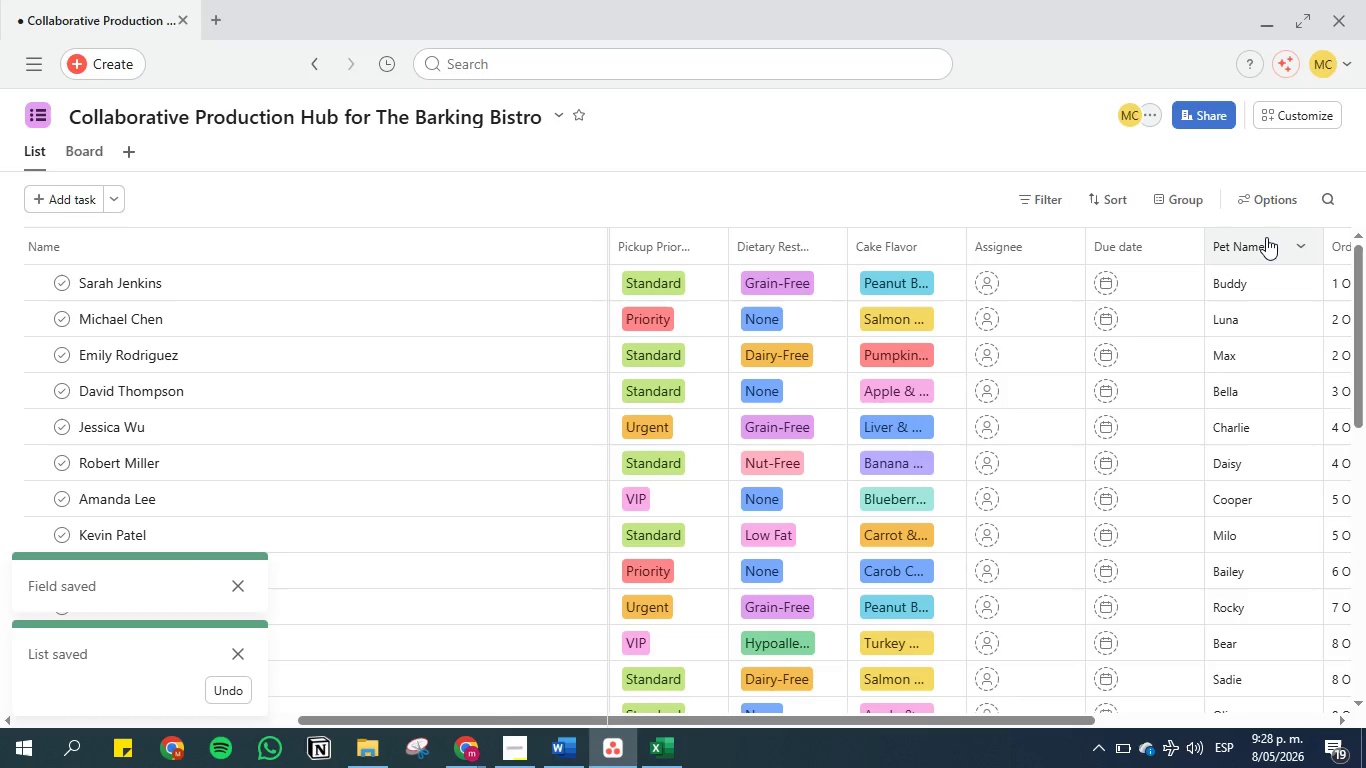 
left_click_drag(start_coordinate=[1263, 242], to_coordinate=[618, 251])
 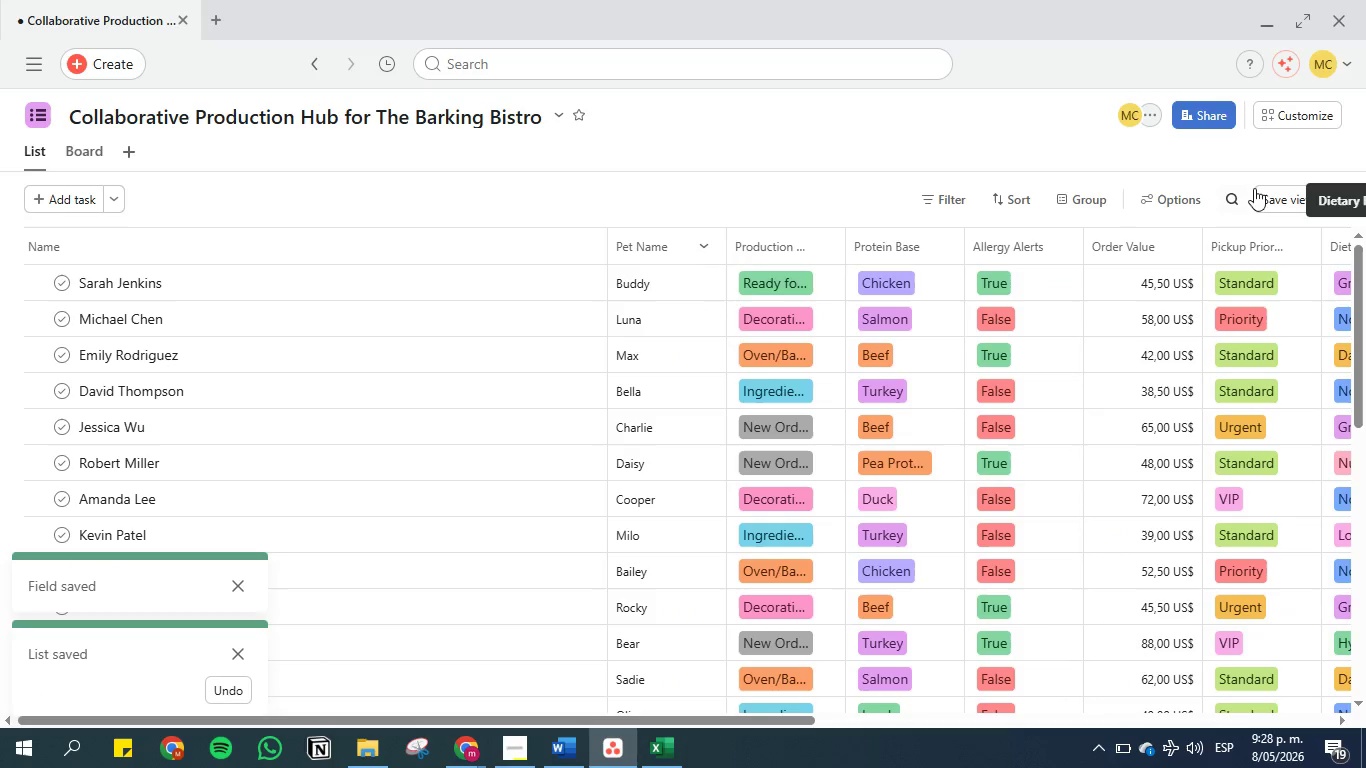 
left_click([1284, 194])
 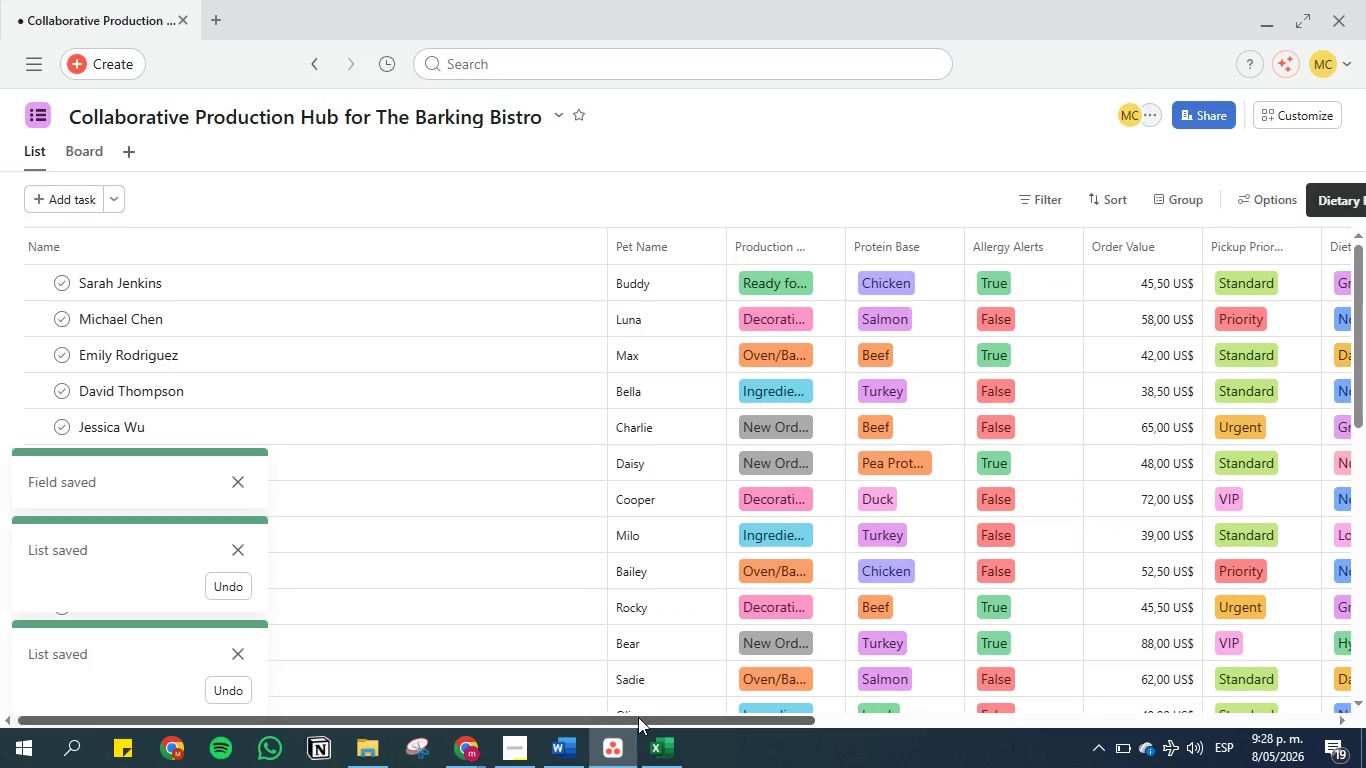 
left_click_drag(start_coordinate=[638, 717], to_coordinate=[1056, 697])
 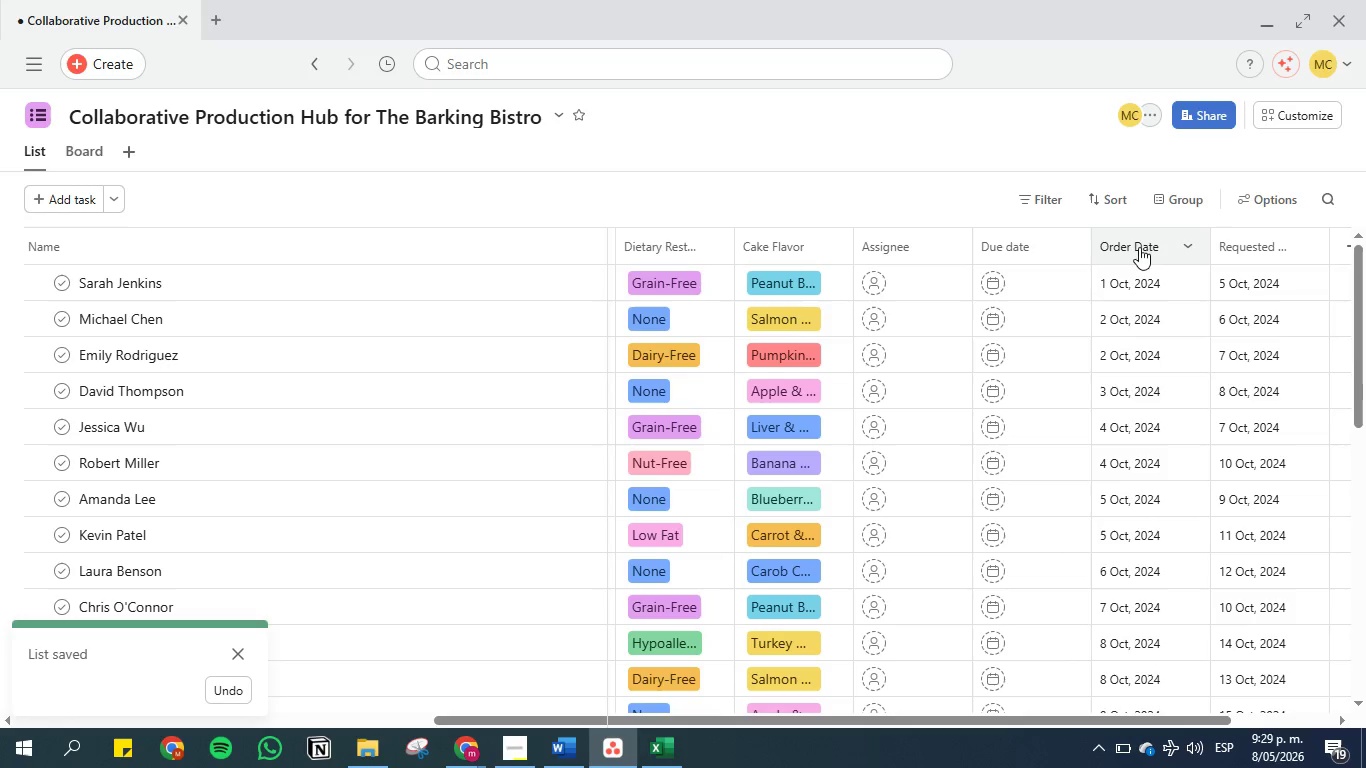 
left_click_drag(start_coordinate=[1139, 247], to_coordinate=[855, 243])
 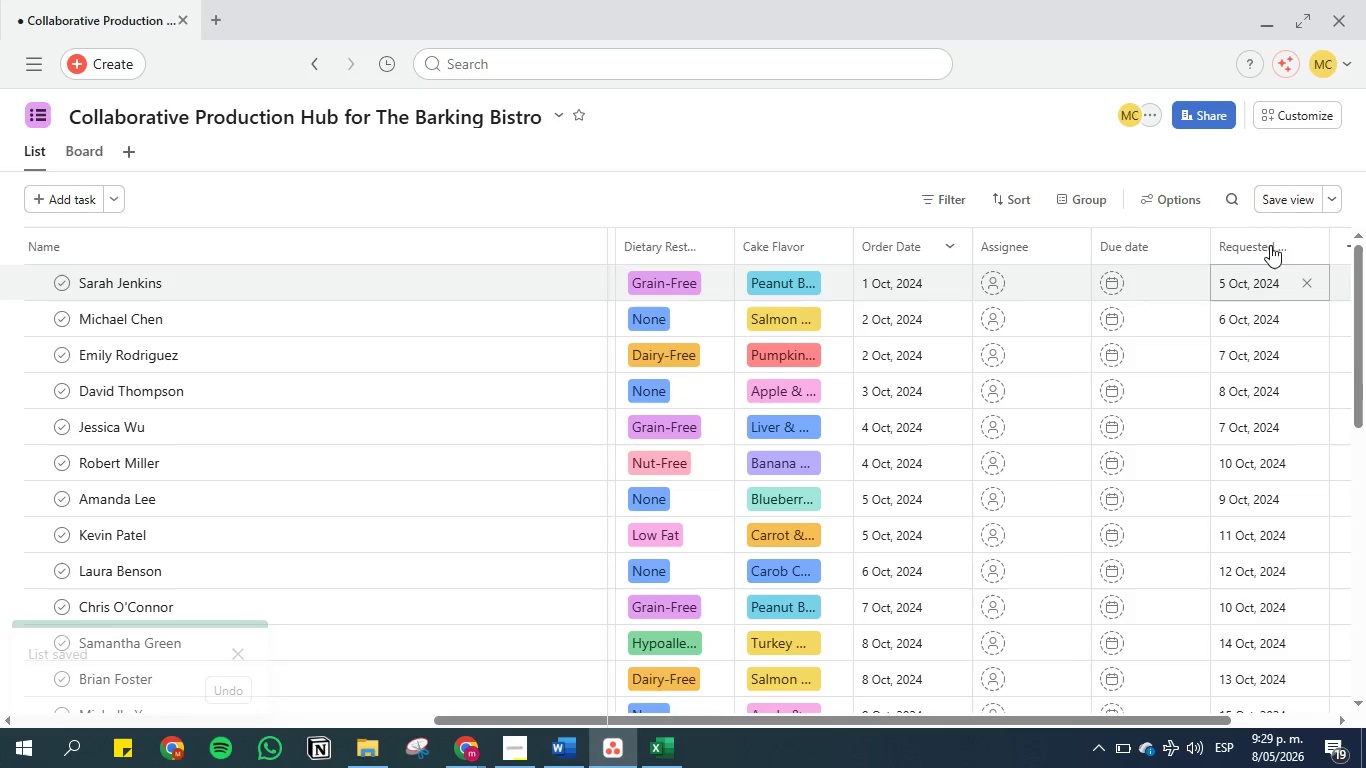 
left_click_drag(start_coordinate=[1264, 240], to_coordinate=[971, 247])
 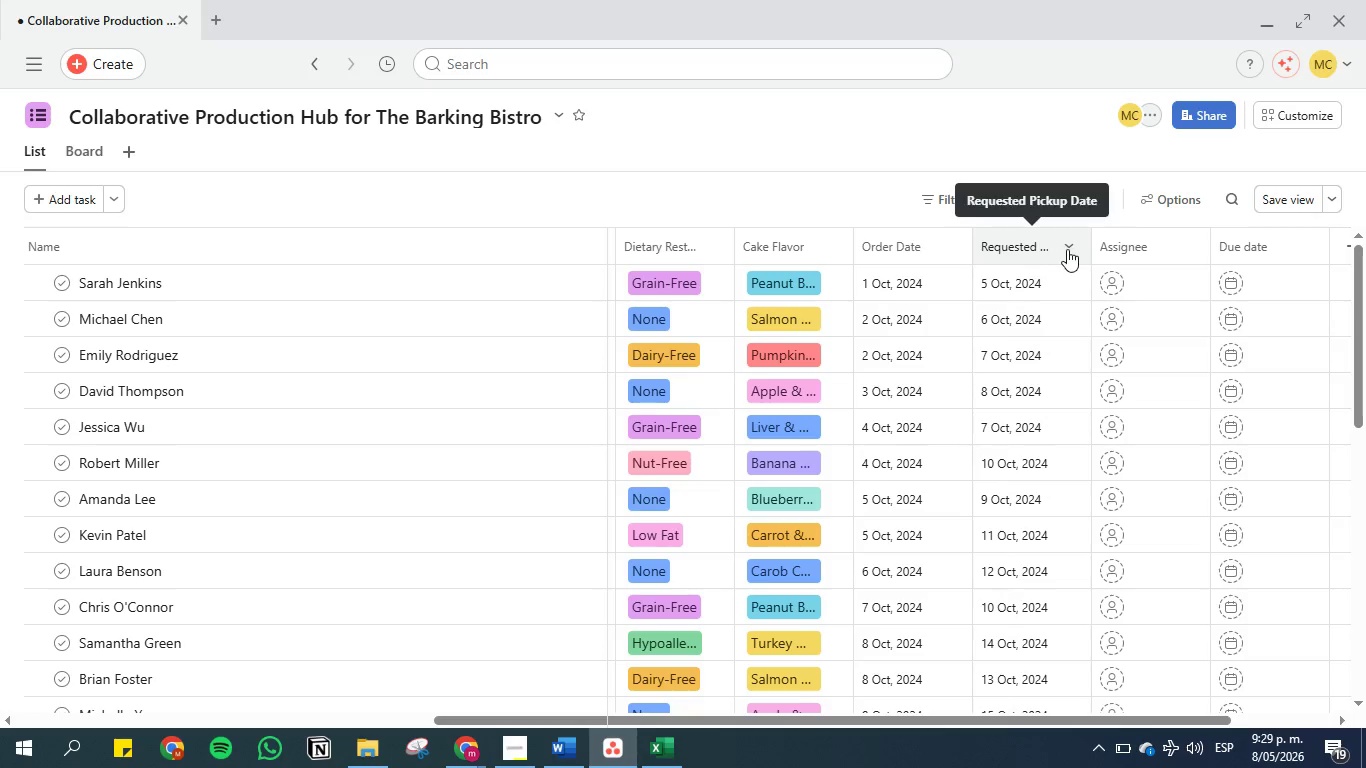 
left_click([1071, 248])
 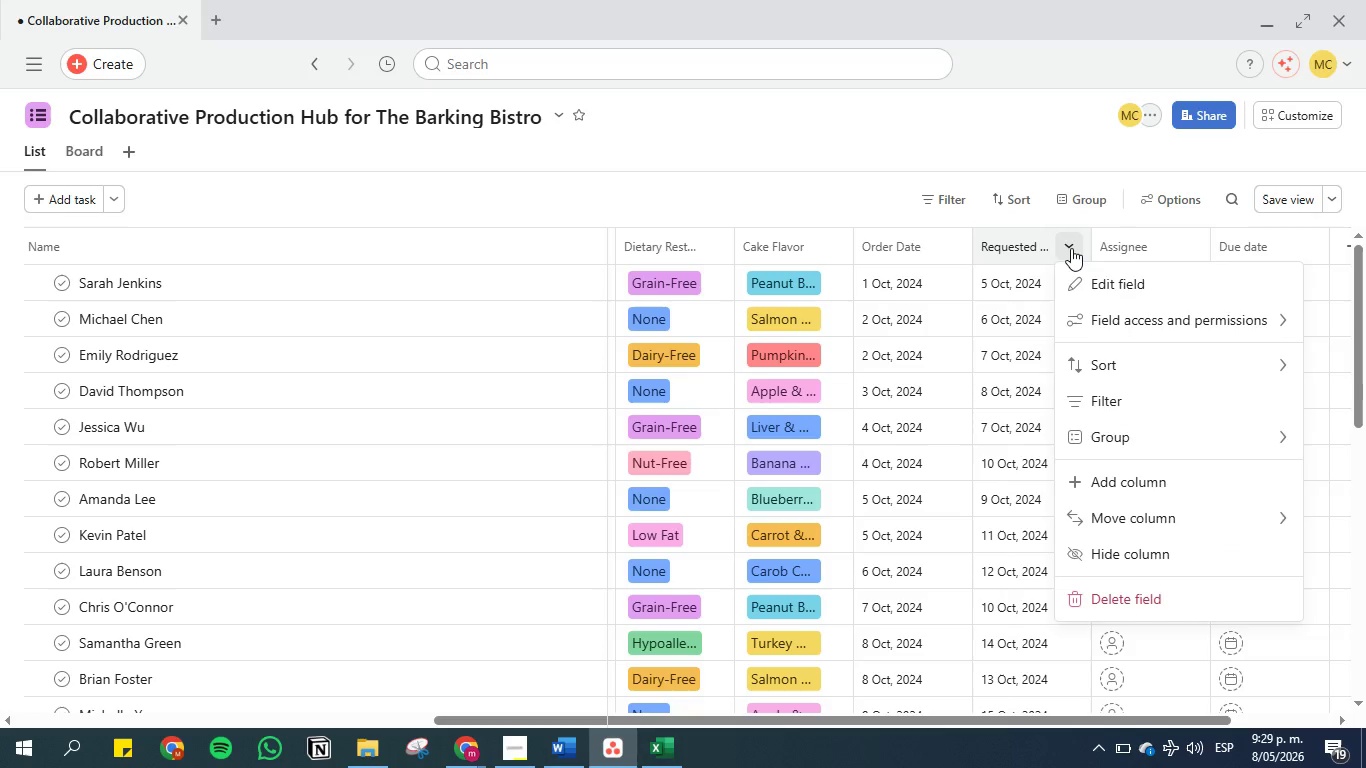 
left_click([1071, 248])
 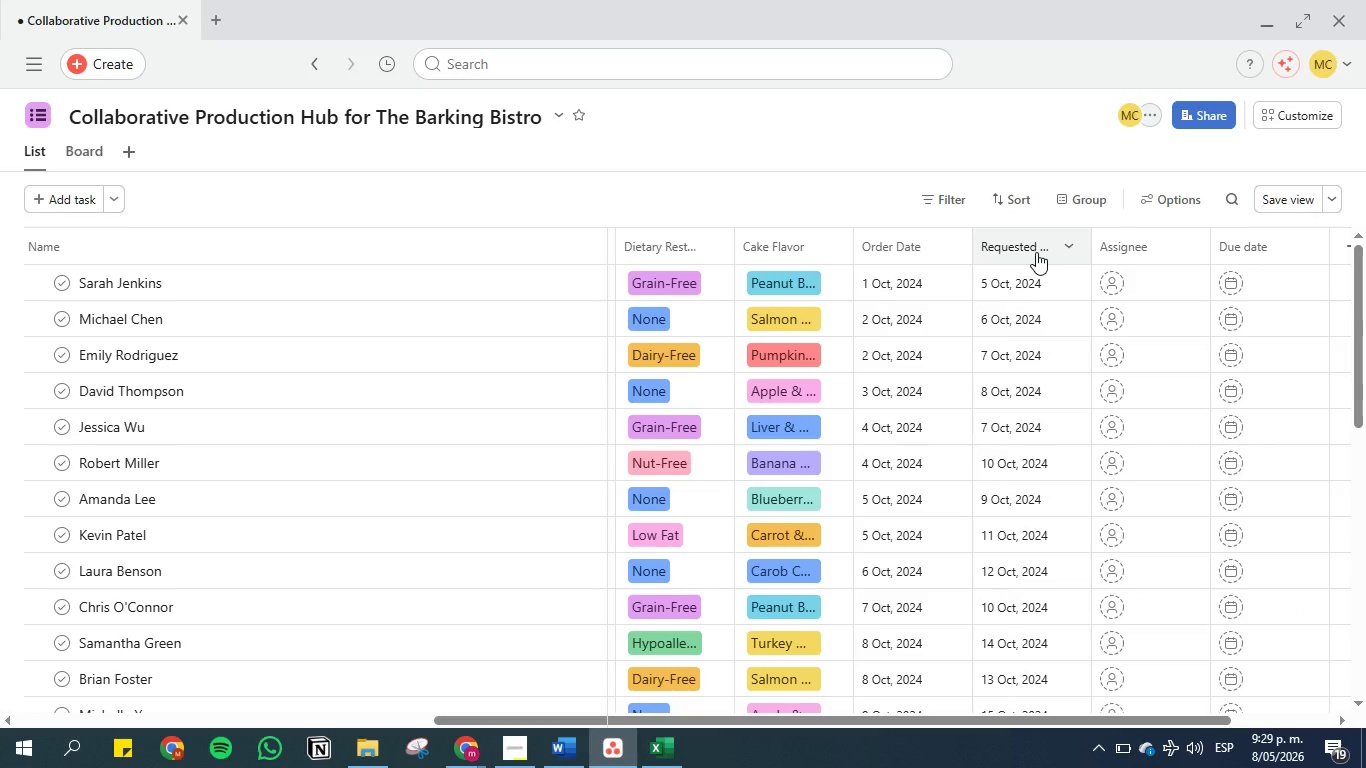 
left_click([841, 183])
 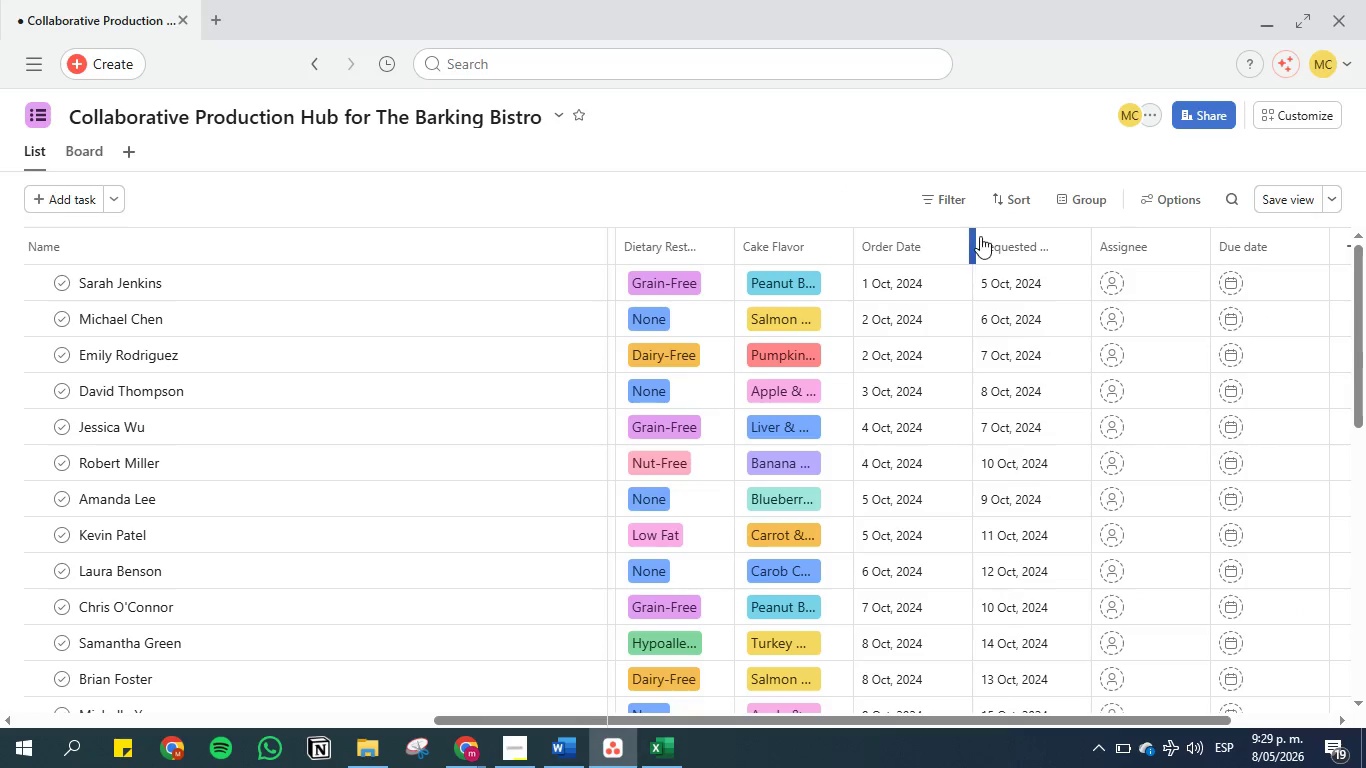 
mouse_move([1016, 249])
 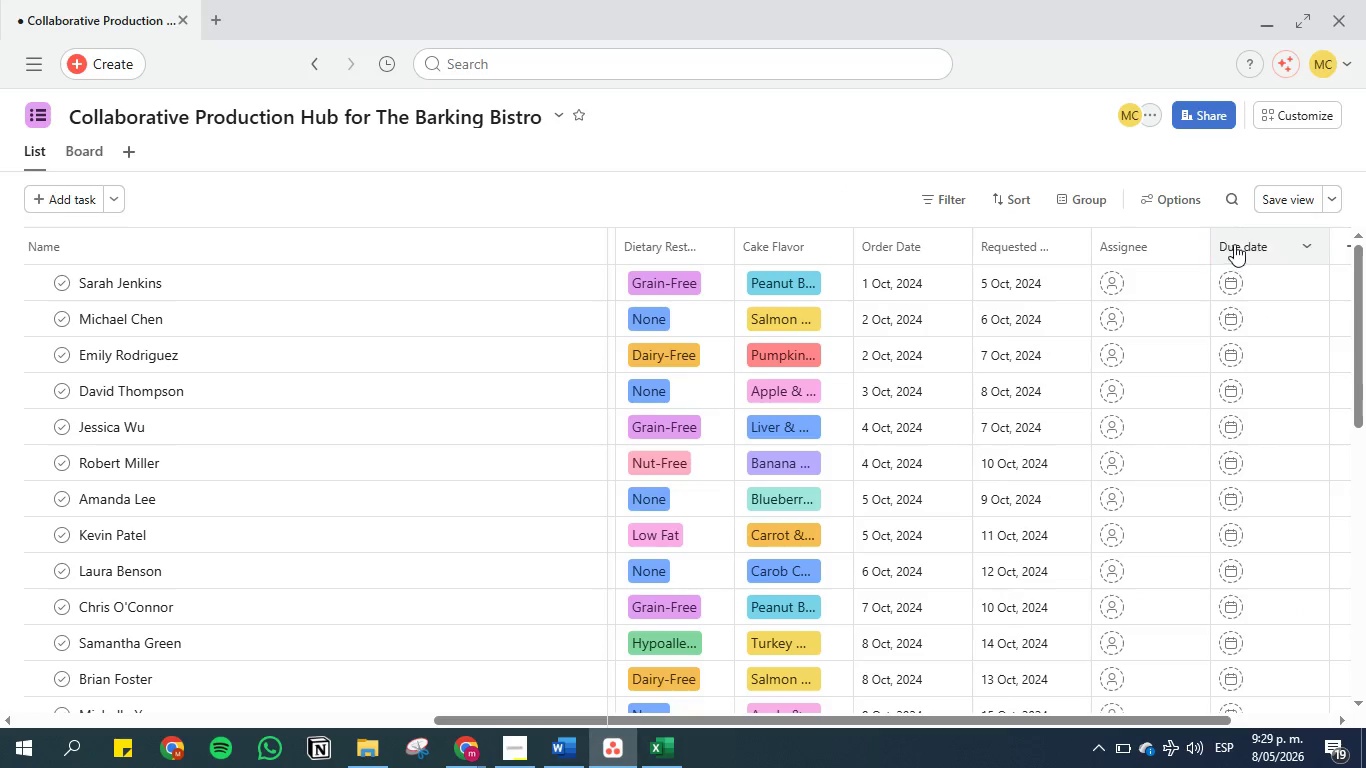 
left_click_drag(start_coordinate=[1234, 244], to_coordinate=[1094, 239])
 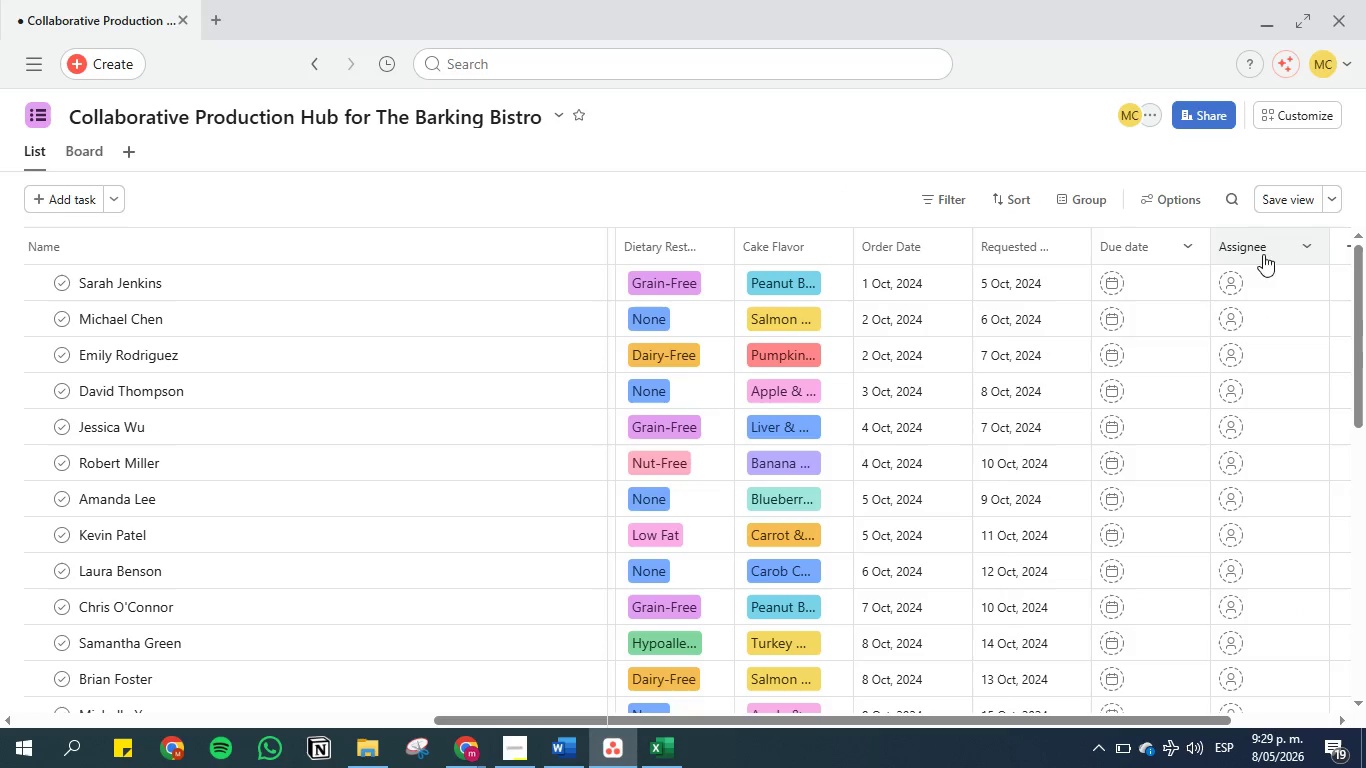 
left_click([1289, 197])
 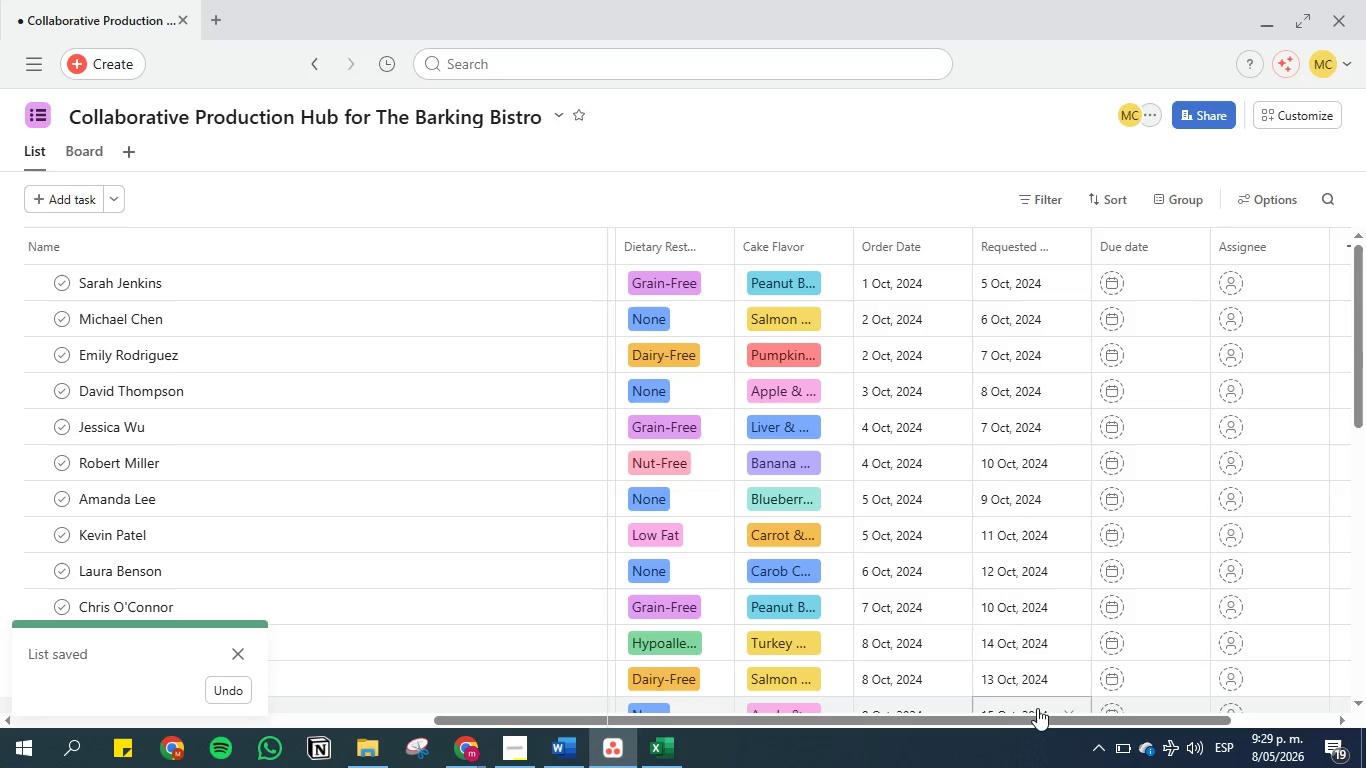 
left_click_drag(start_coordinate=[1041, 718], to_coordinate=[536, 705])
 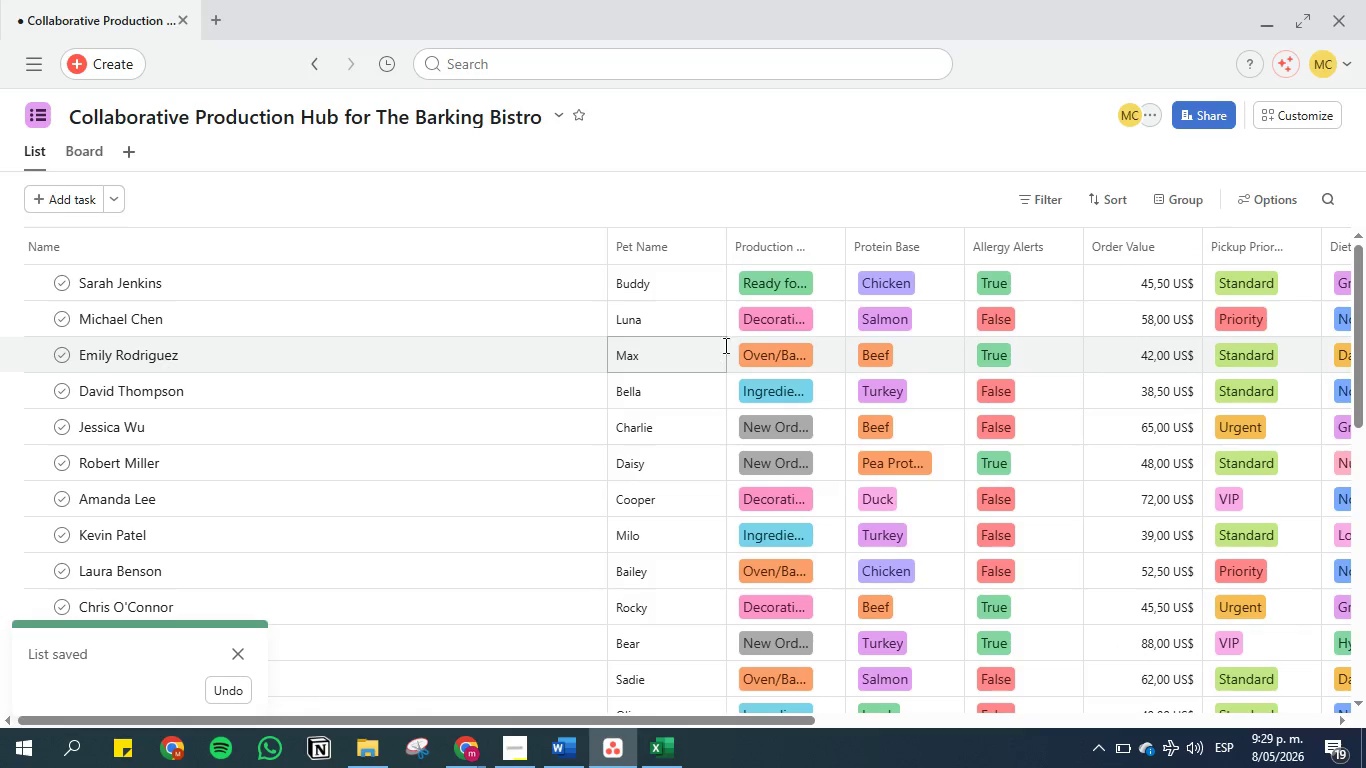 
scroll: coordinate [476, 450], scroll_direction: up, amount: 14.0
 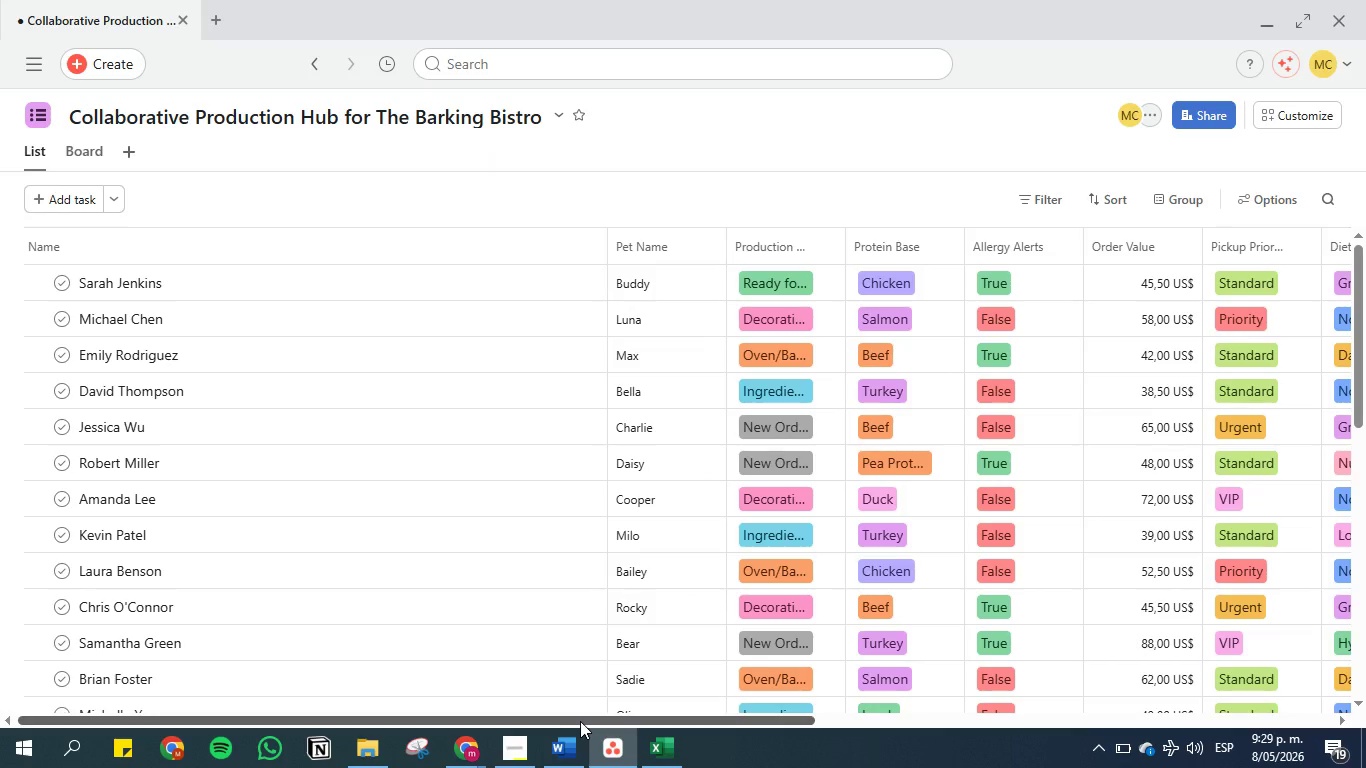 
left_click_drag(start_coordinate=[582, 721], to_coordinate=[341, 682])
 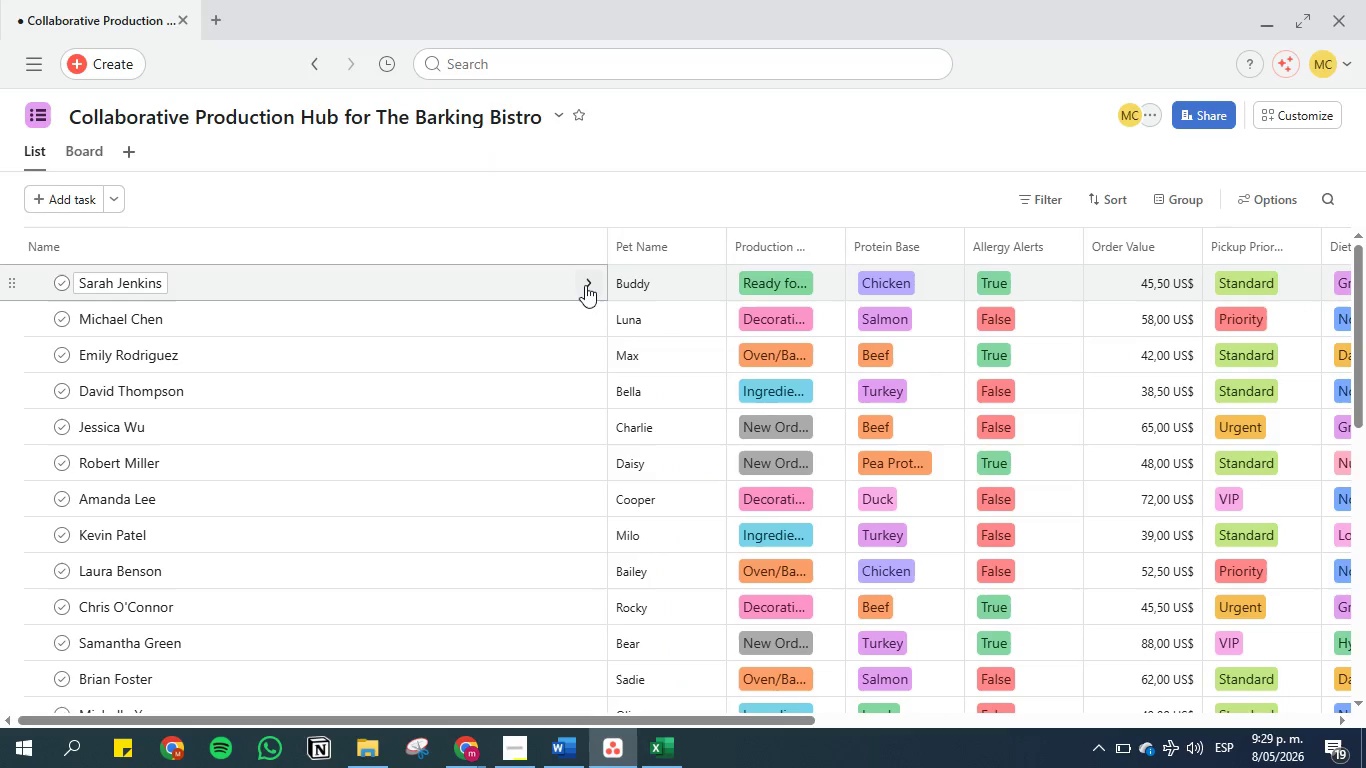 
left_click([584, 285])
 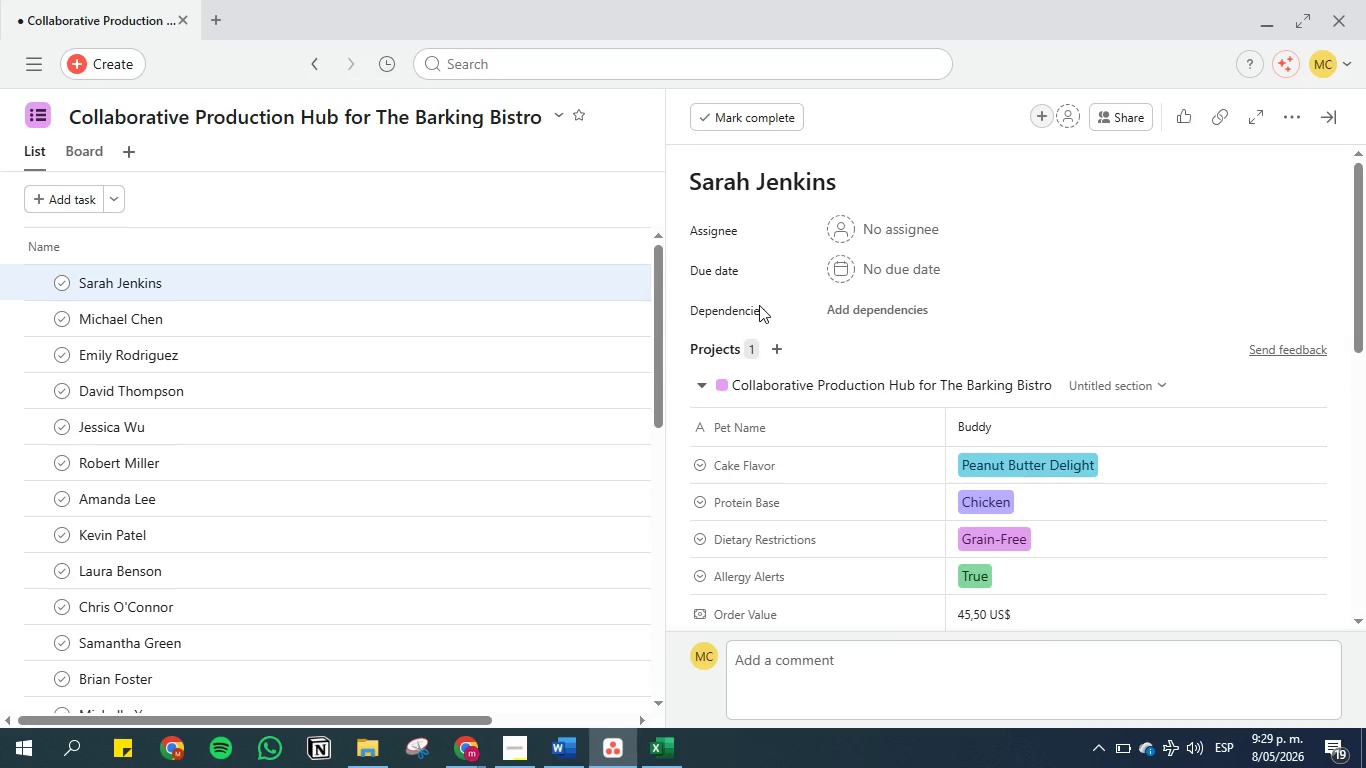 
scroll: coordinate [677, 438], scroll_direction: down, amount: 4.0
 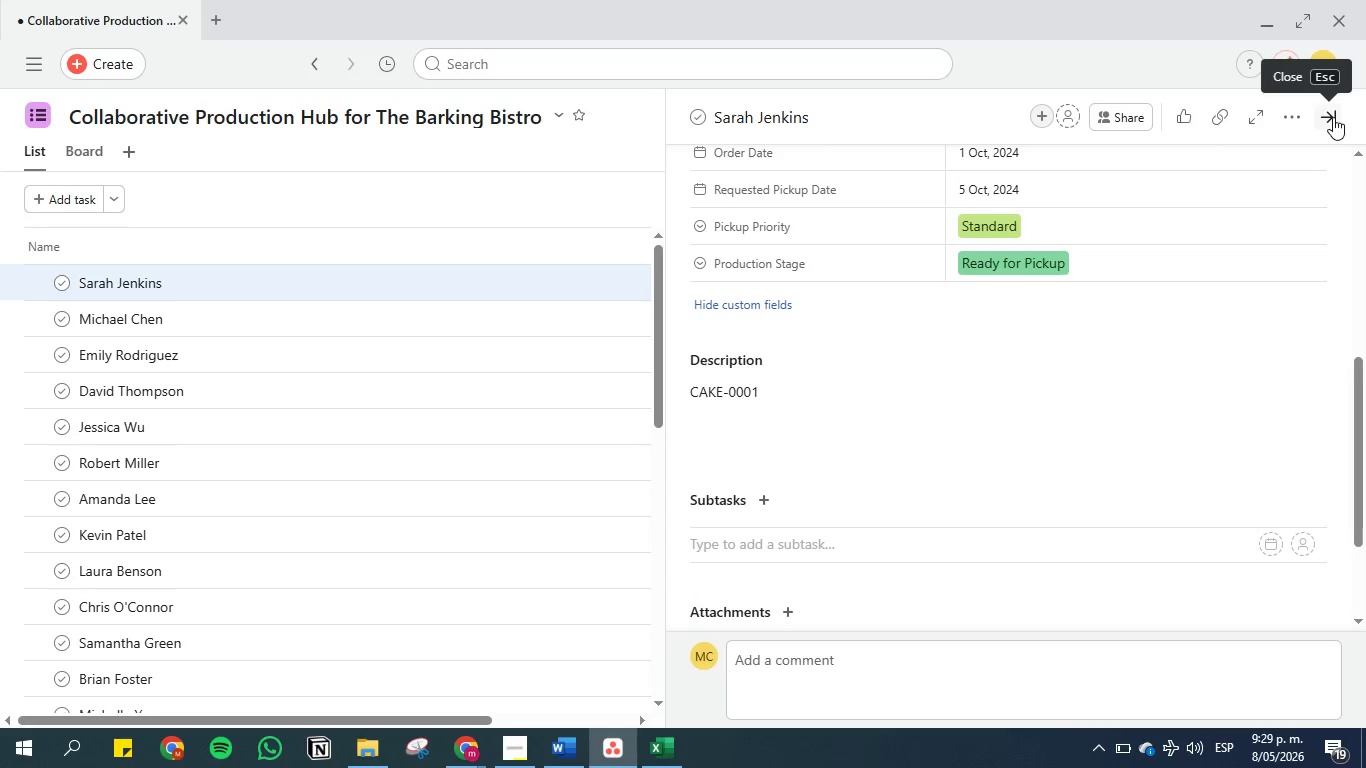 
wait(9.48)
 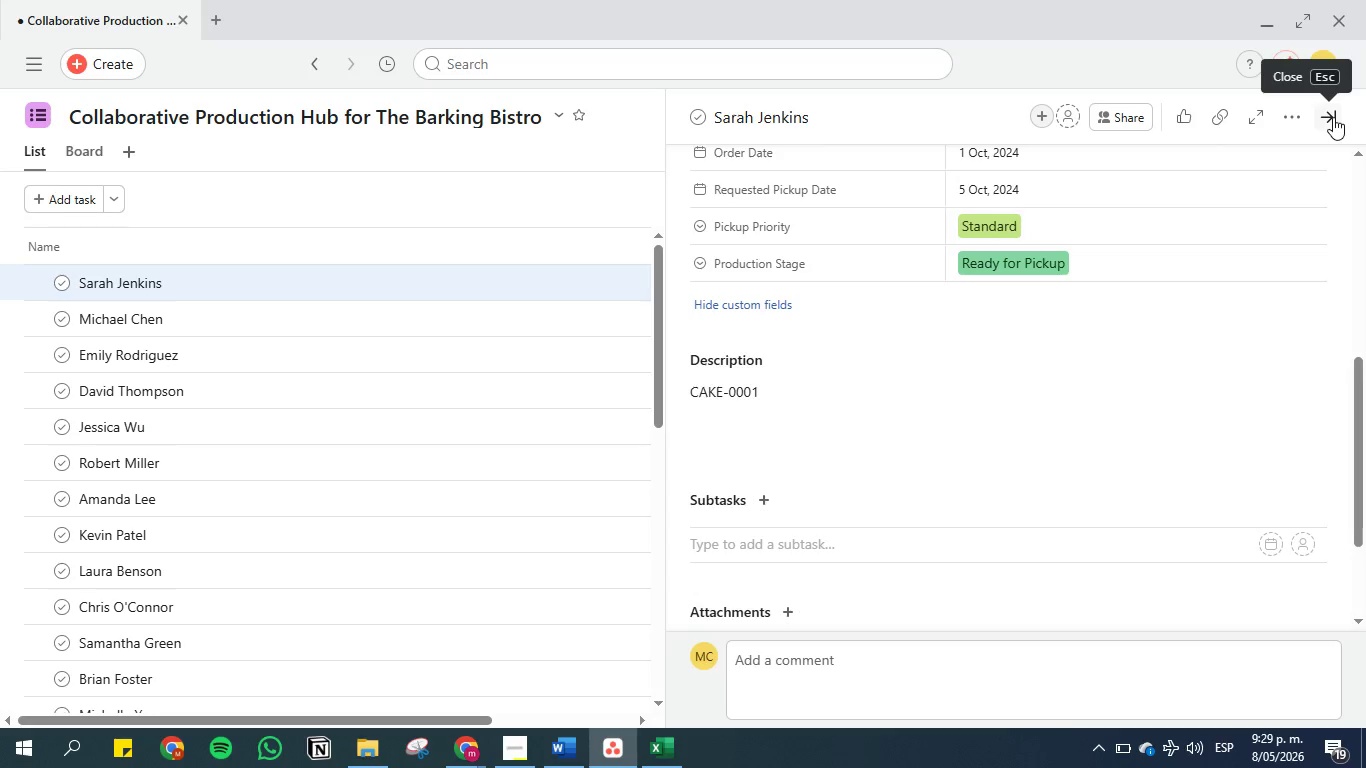 
left_click([1333, 117])
 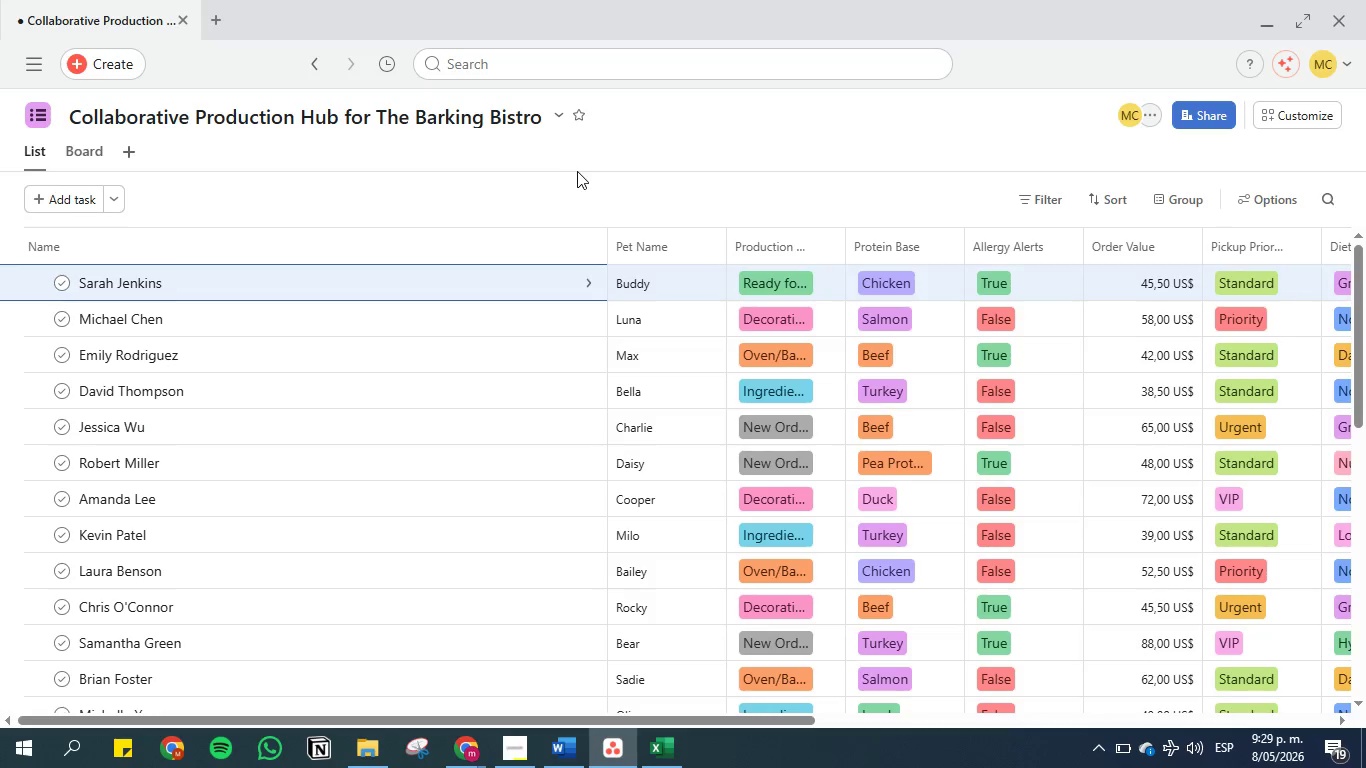 
left_click([566, 184])
 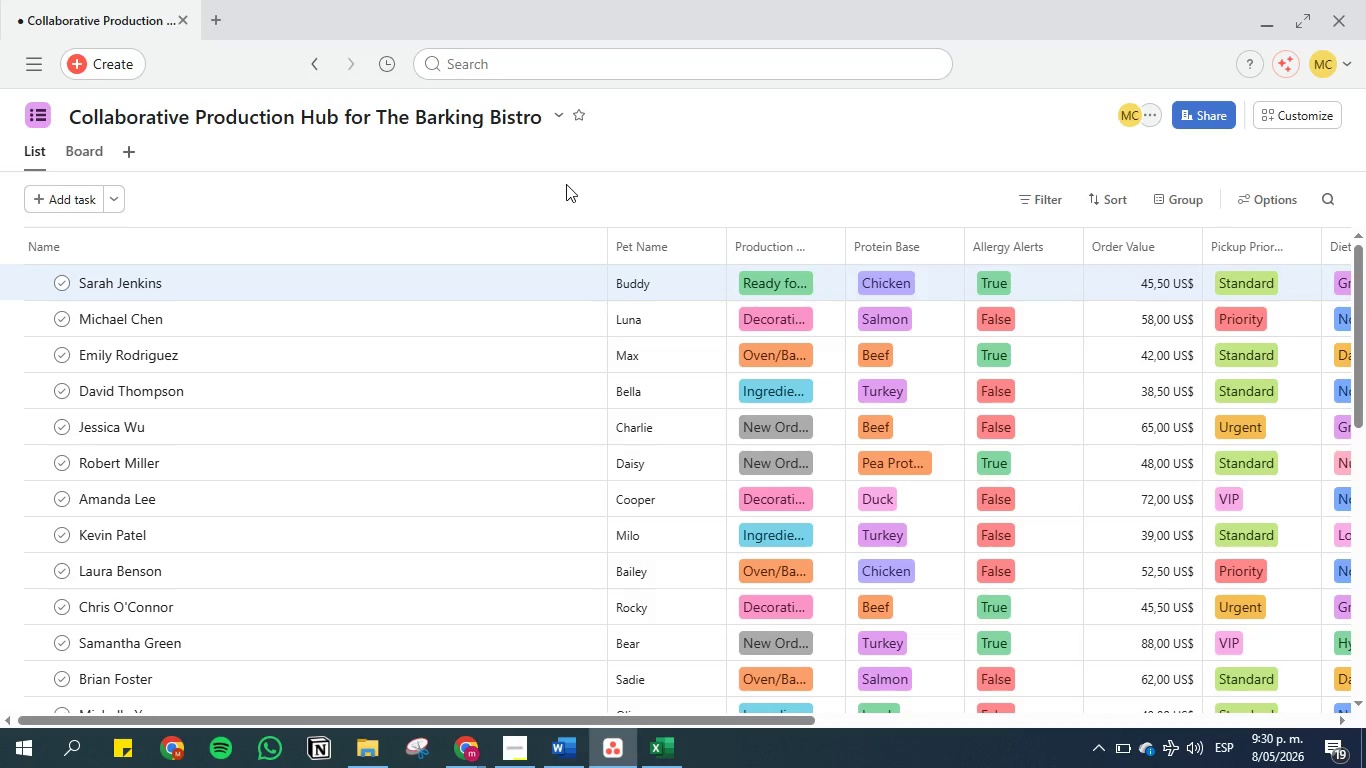 
wait(14.28)
 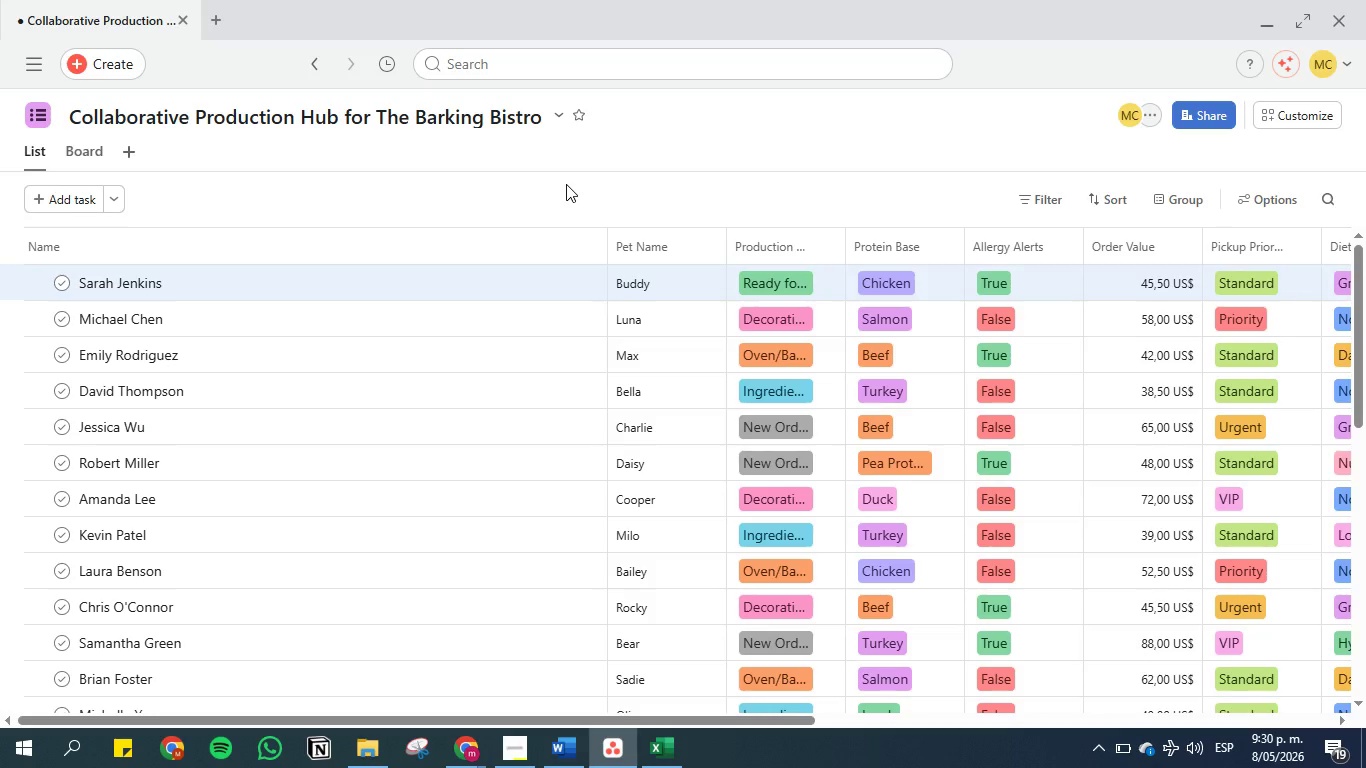 
left_click([529, 738])